 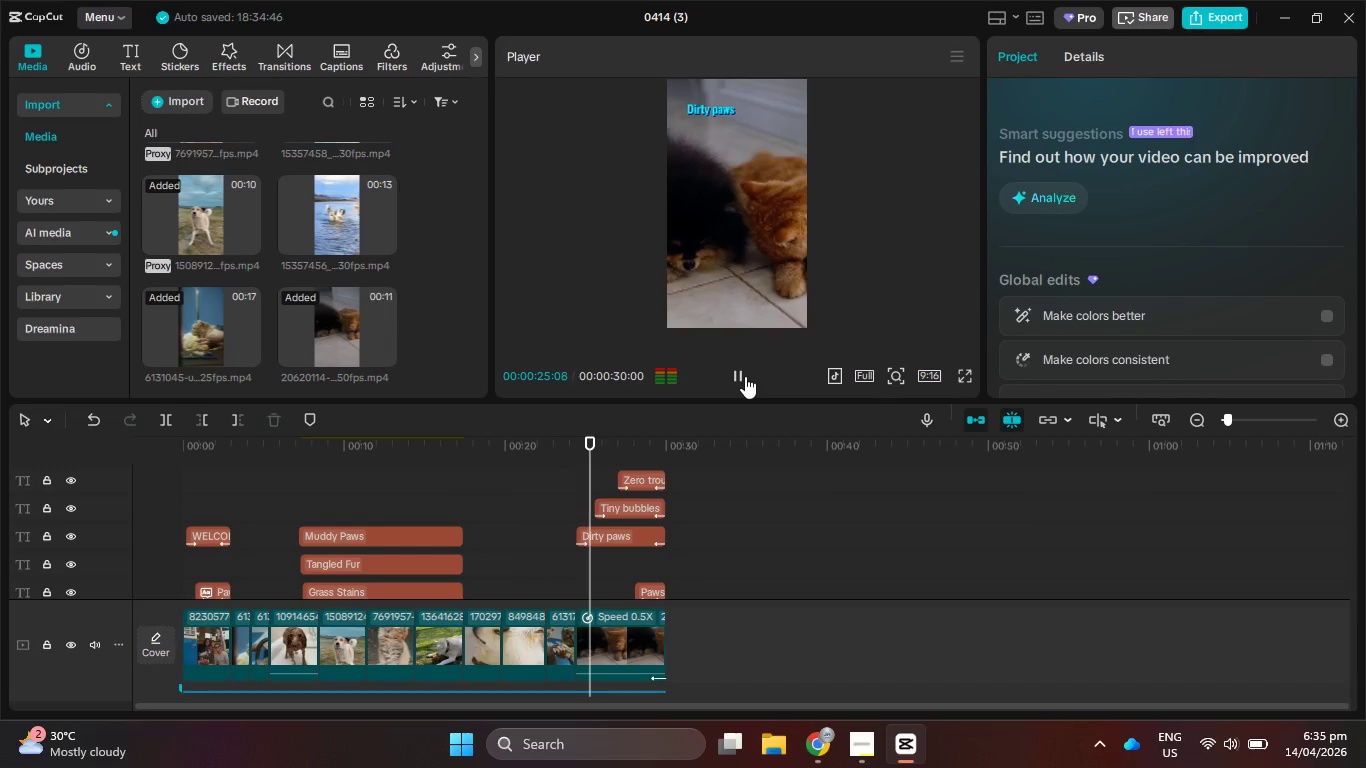 
left_click([745, 376])
 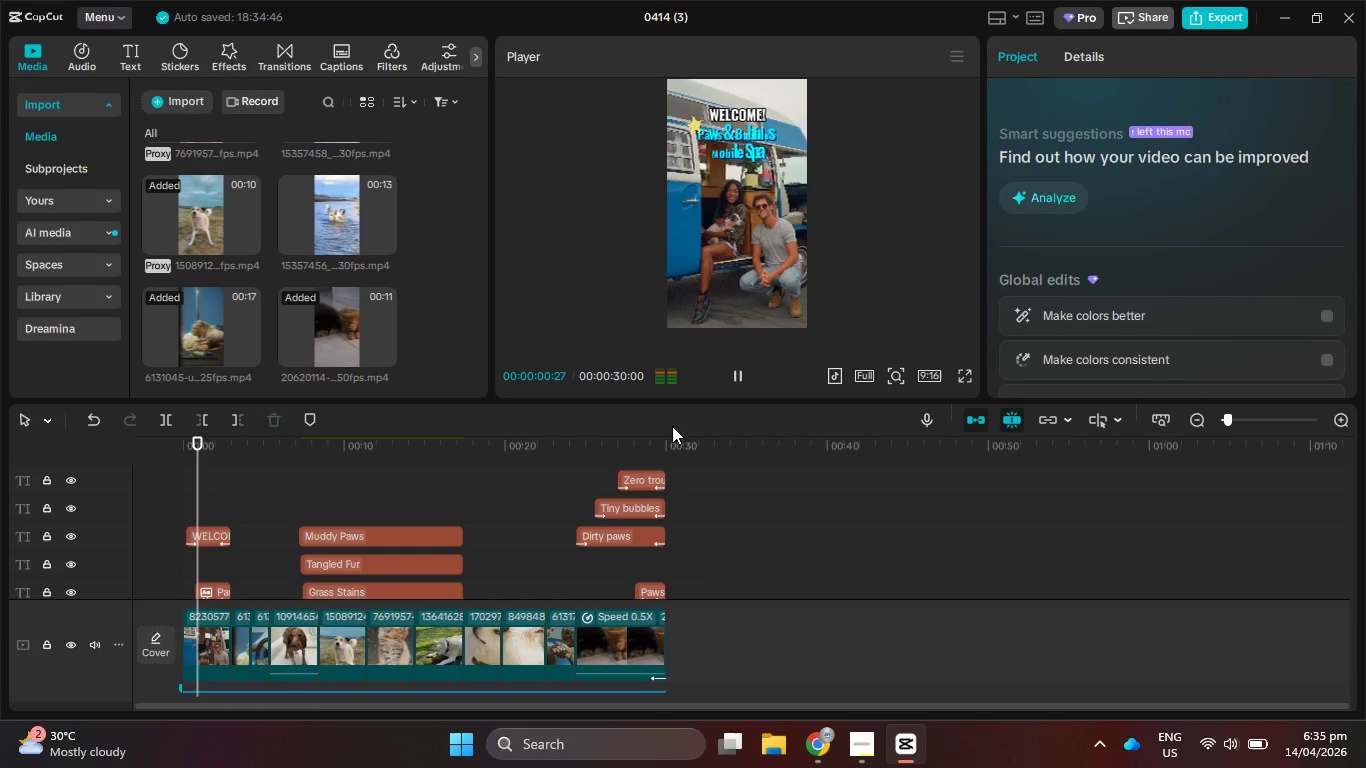 
left_click_drag(start_coordinate=[686, 448], to_coordinate=[637, 455])
 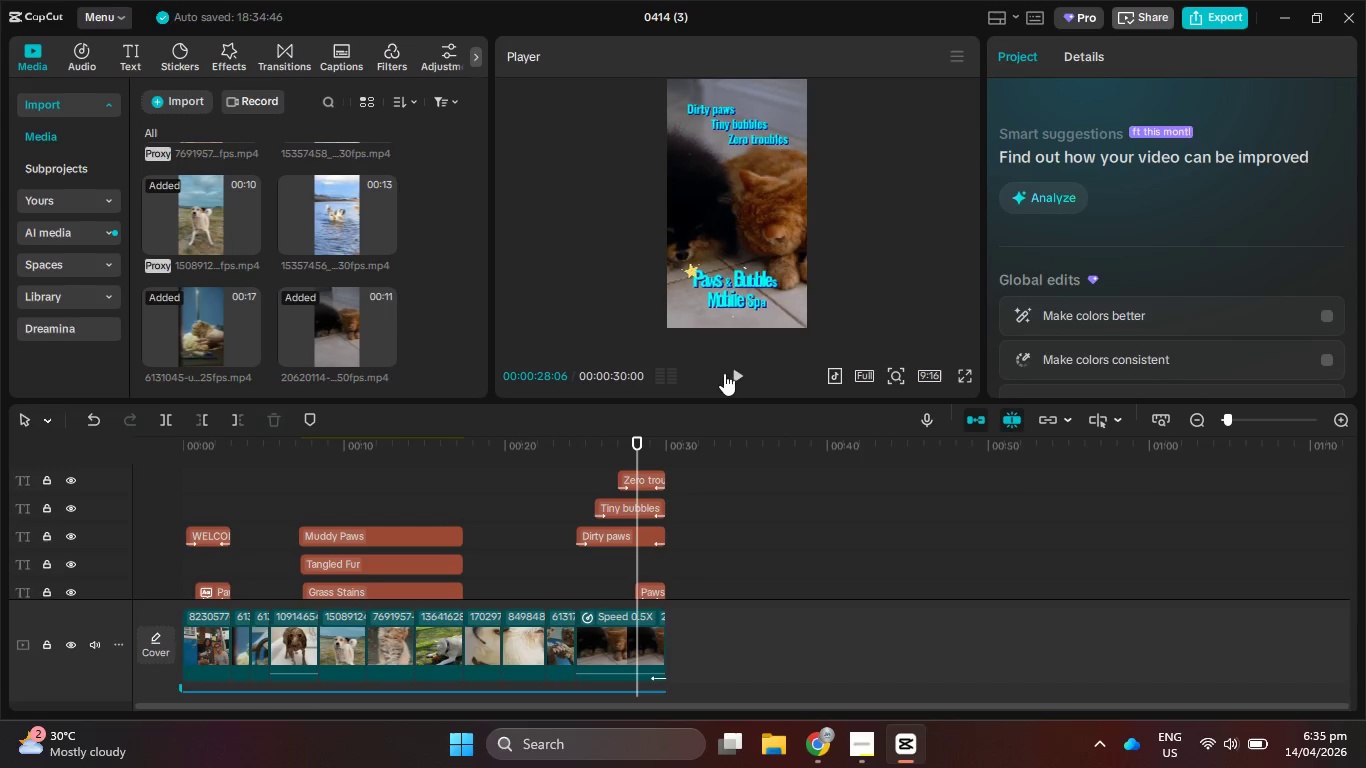 
left_click([732, 375])
 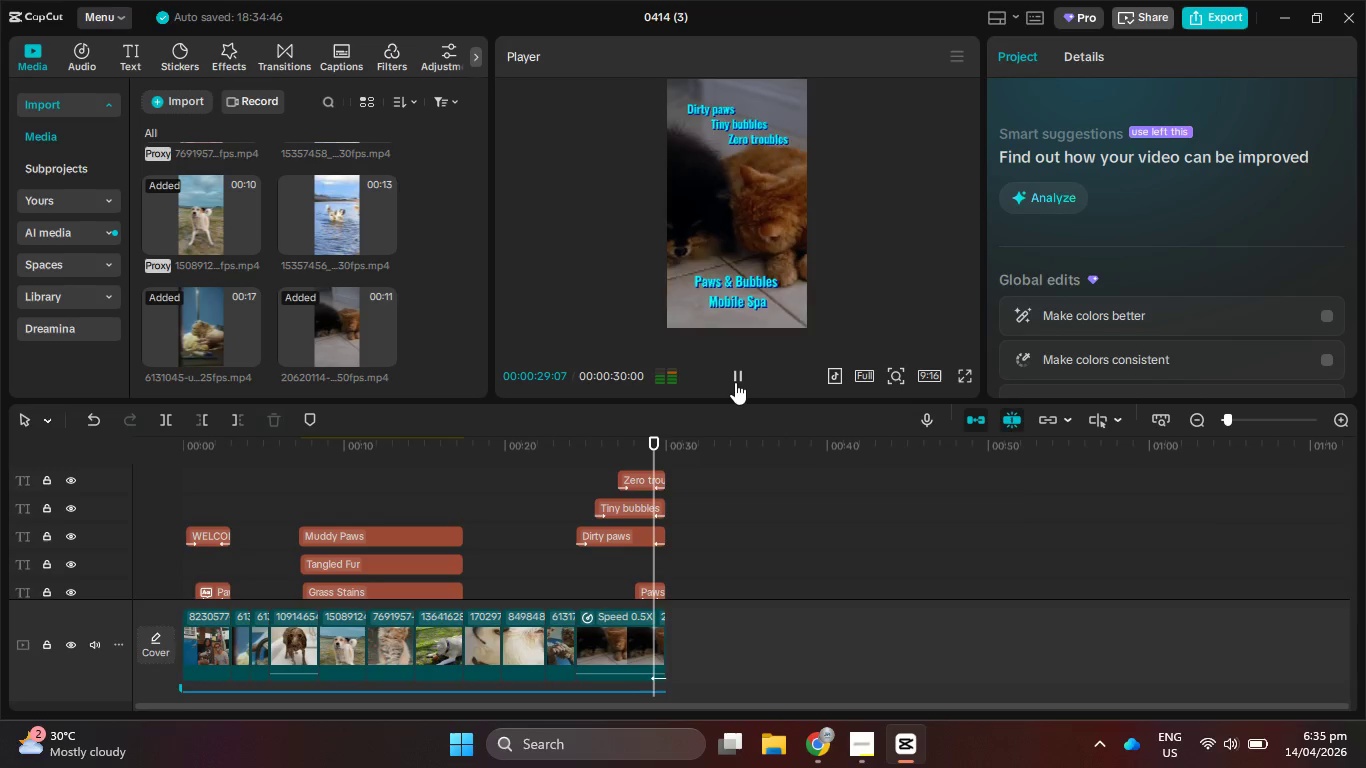 
left_click([735, 382])
 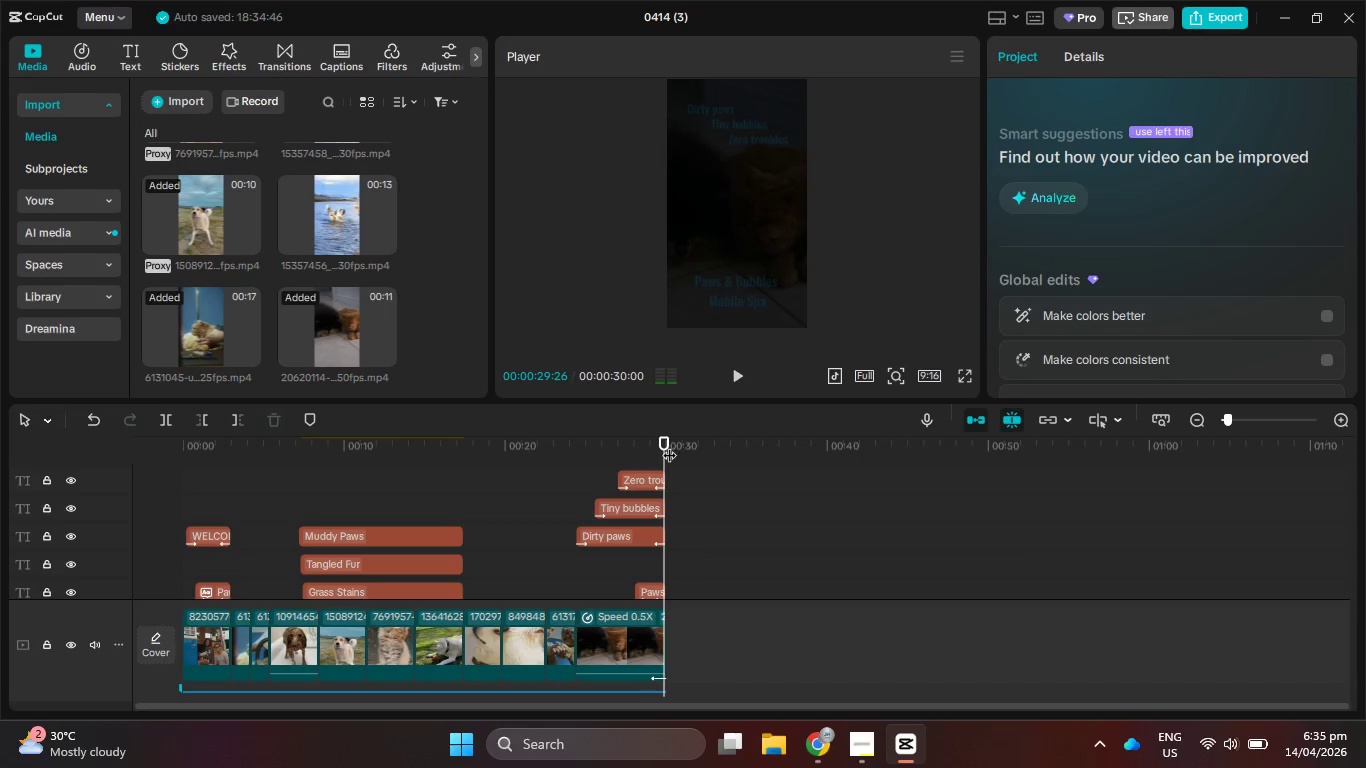 
left_click_drag(start_coordinate=[665, 444], to_coordinate=[615, 448])
 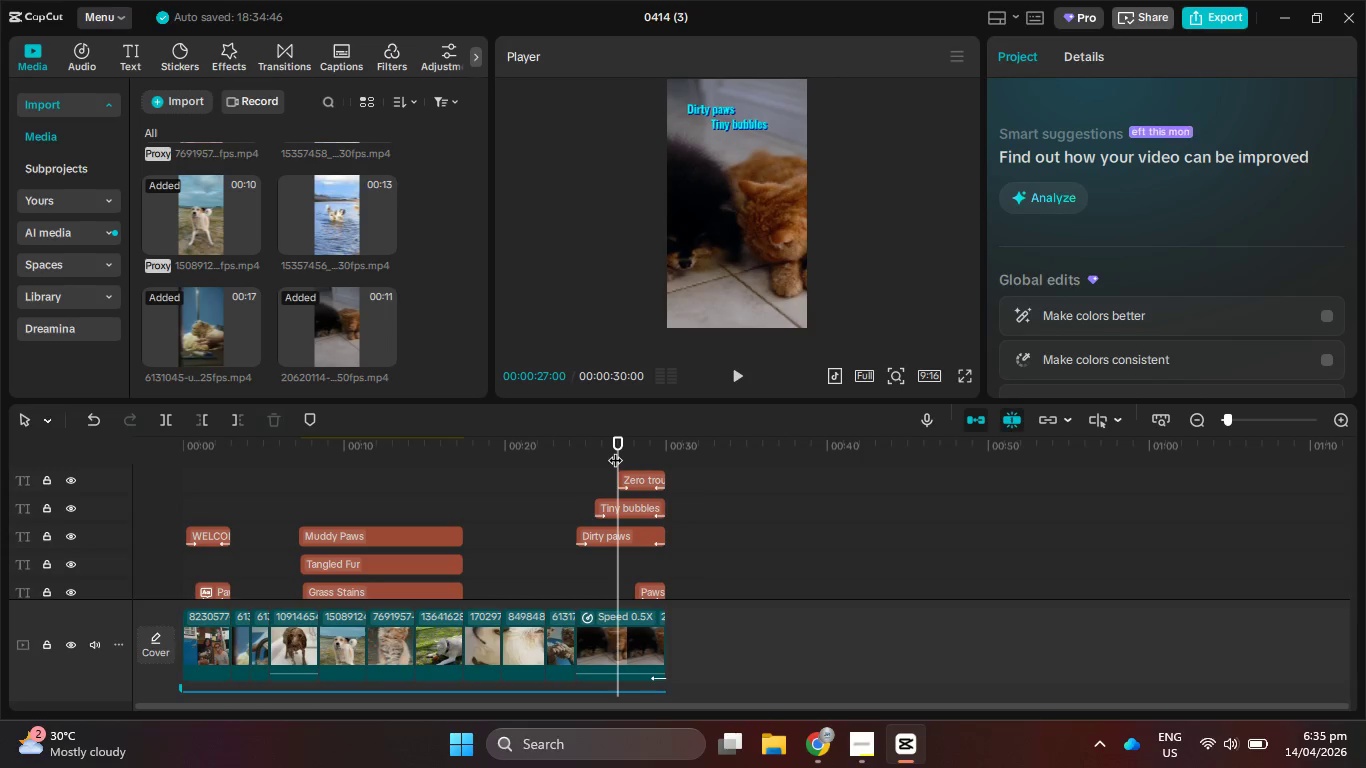 
wait(10.3)
 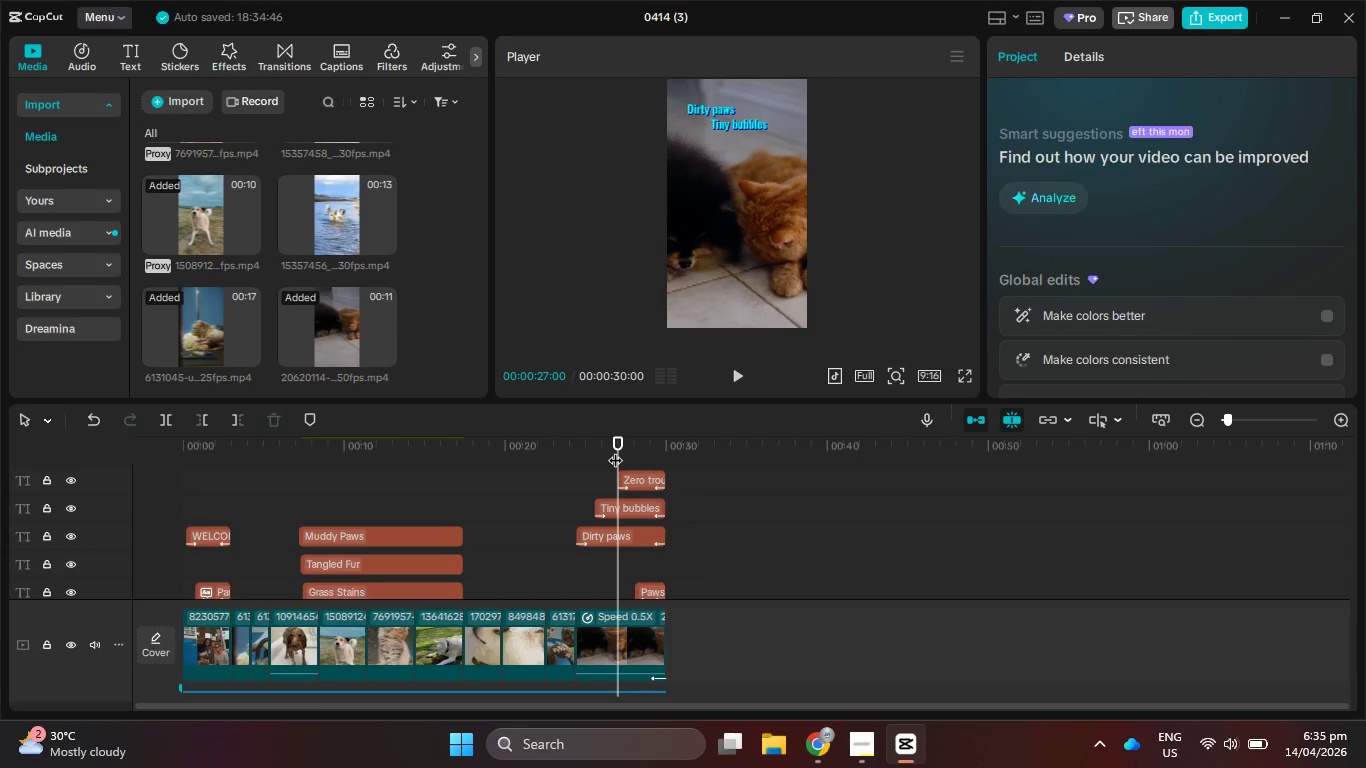 
left_click_drag(start_coordinate=[594, 440], to_coordinate=[28, 439])
 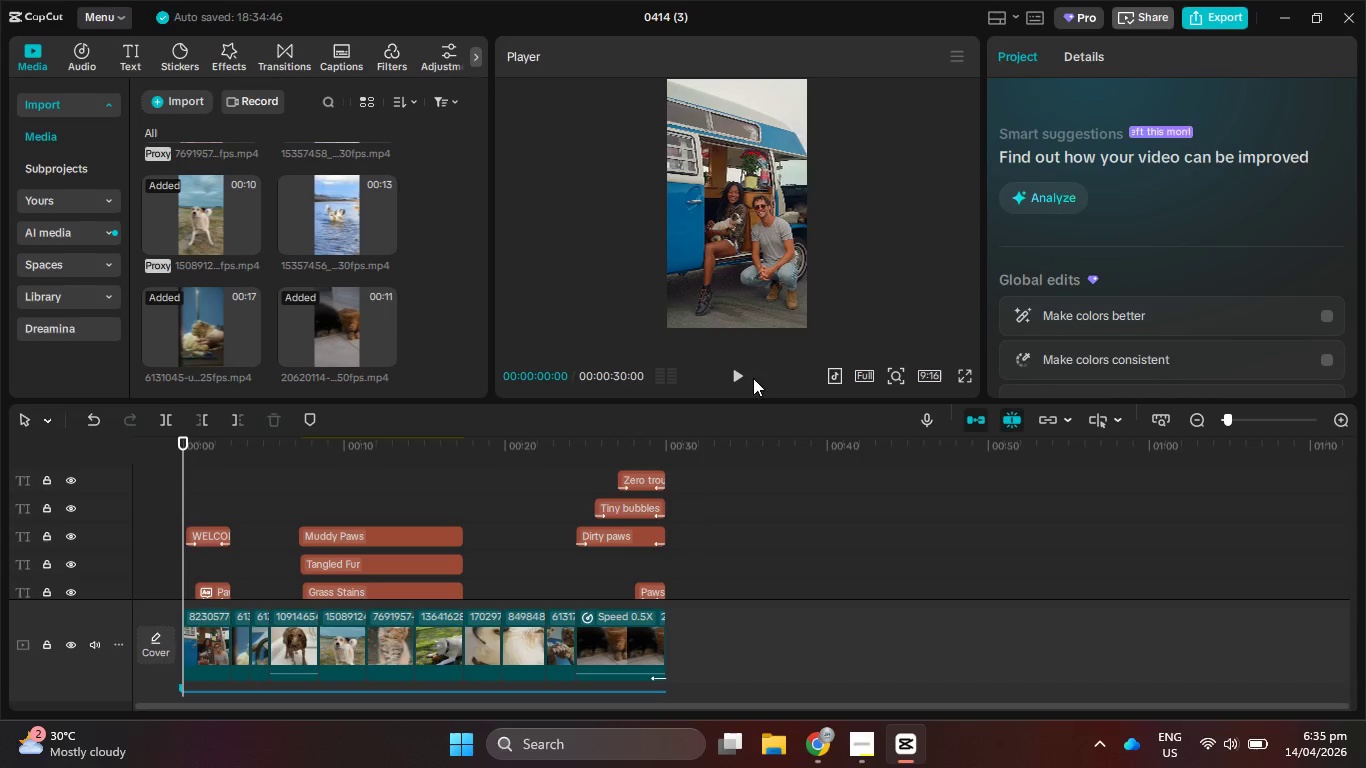 
double_click([750, 373])
 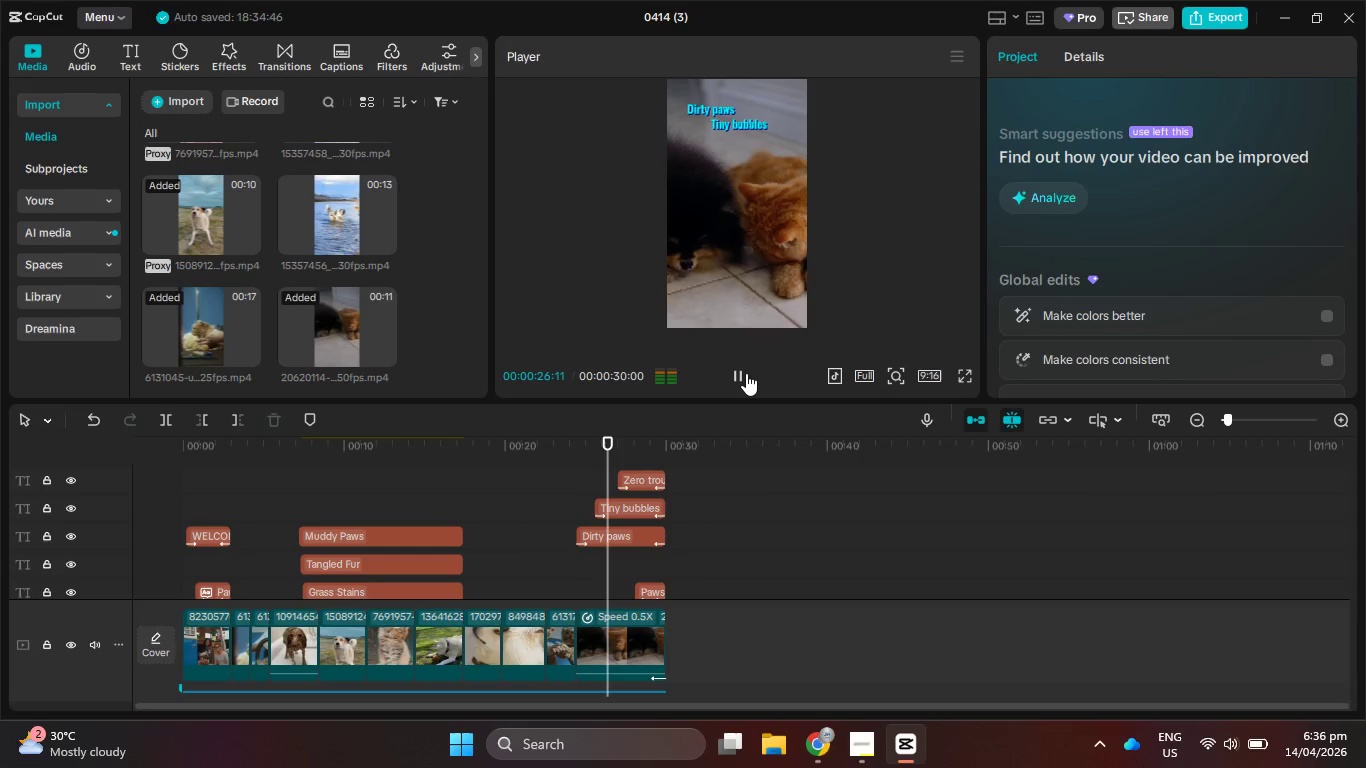 
wait(31.53)
 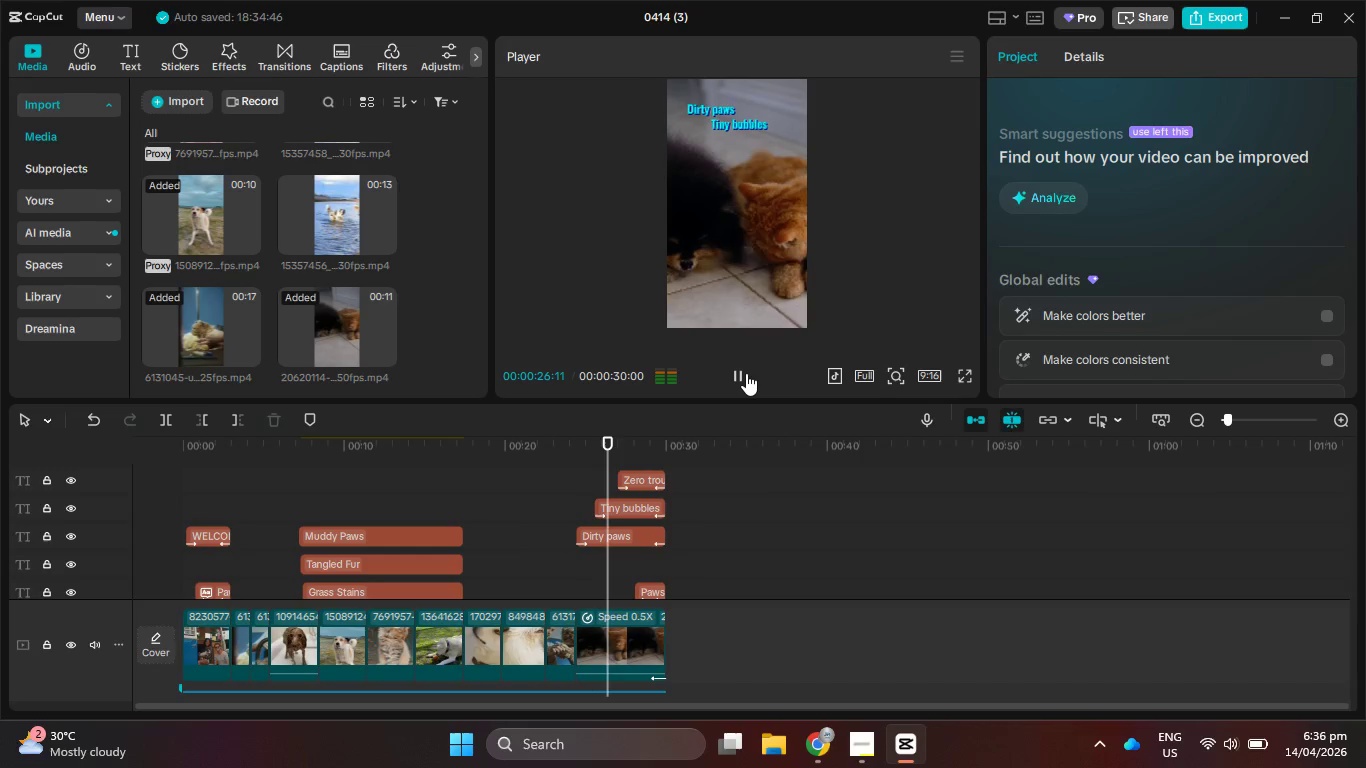 
scroll: coordinate [380, 295], scroll_direction: down, amount: 3.0
 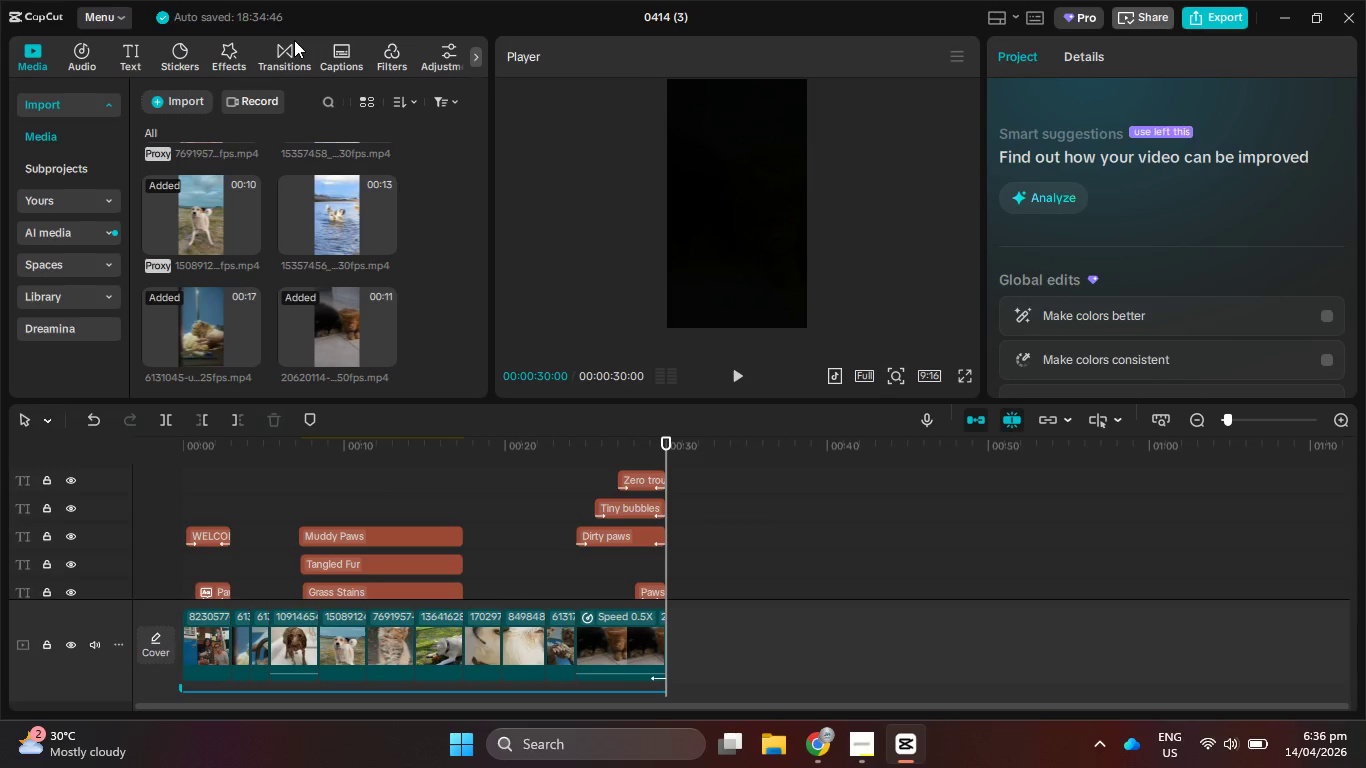 
left_click([294, 40])
 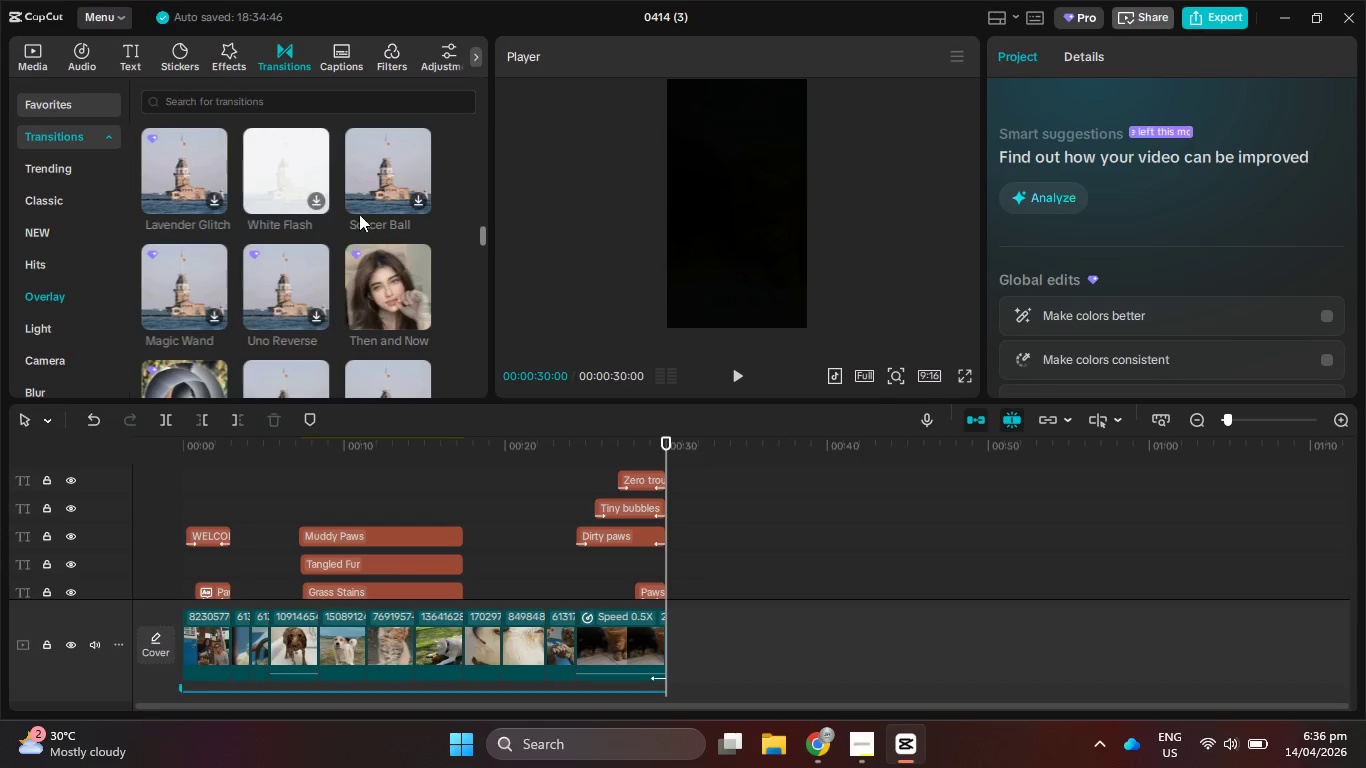 
scroll: coordinate [362, 226], scroll_direction: down, amount: 2.0
 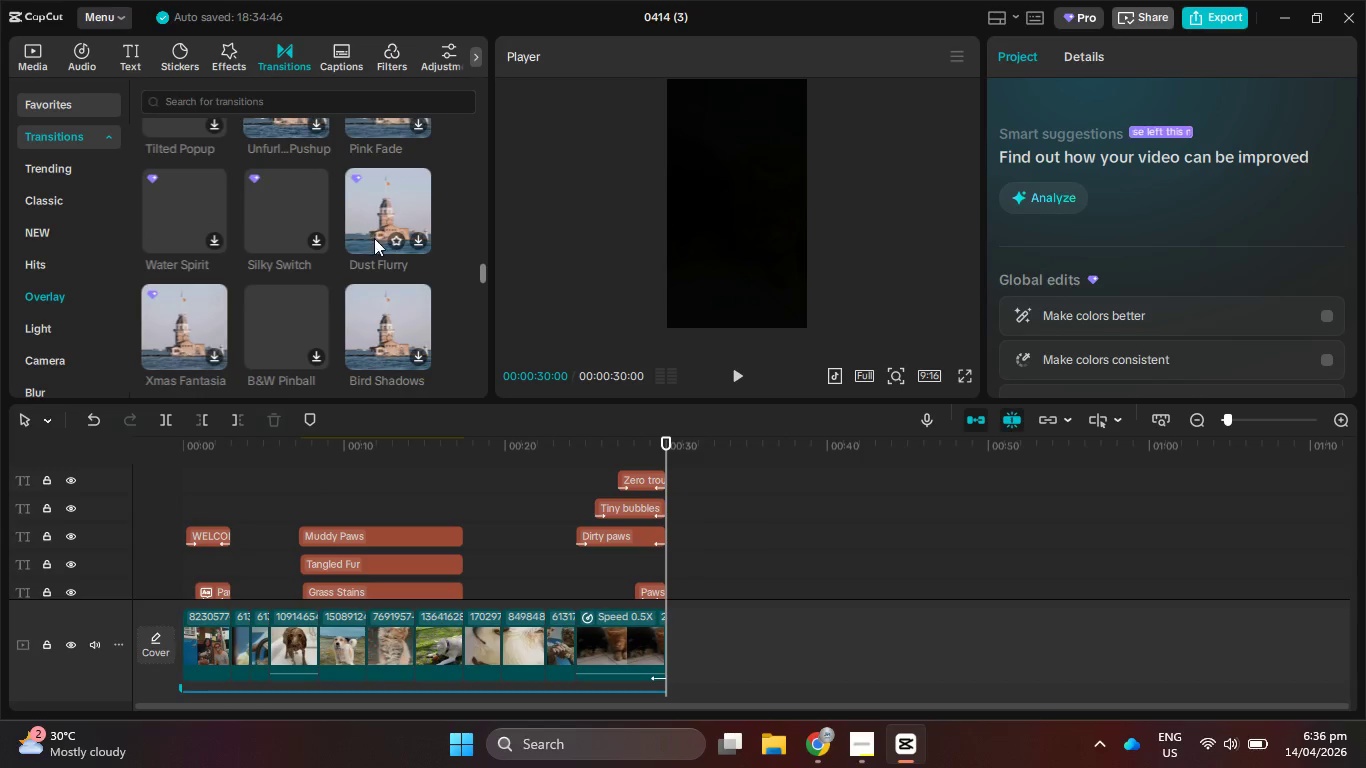 
left_click([816, 739])
 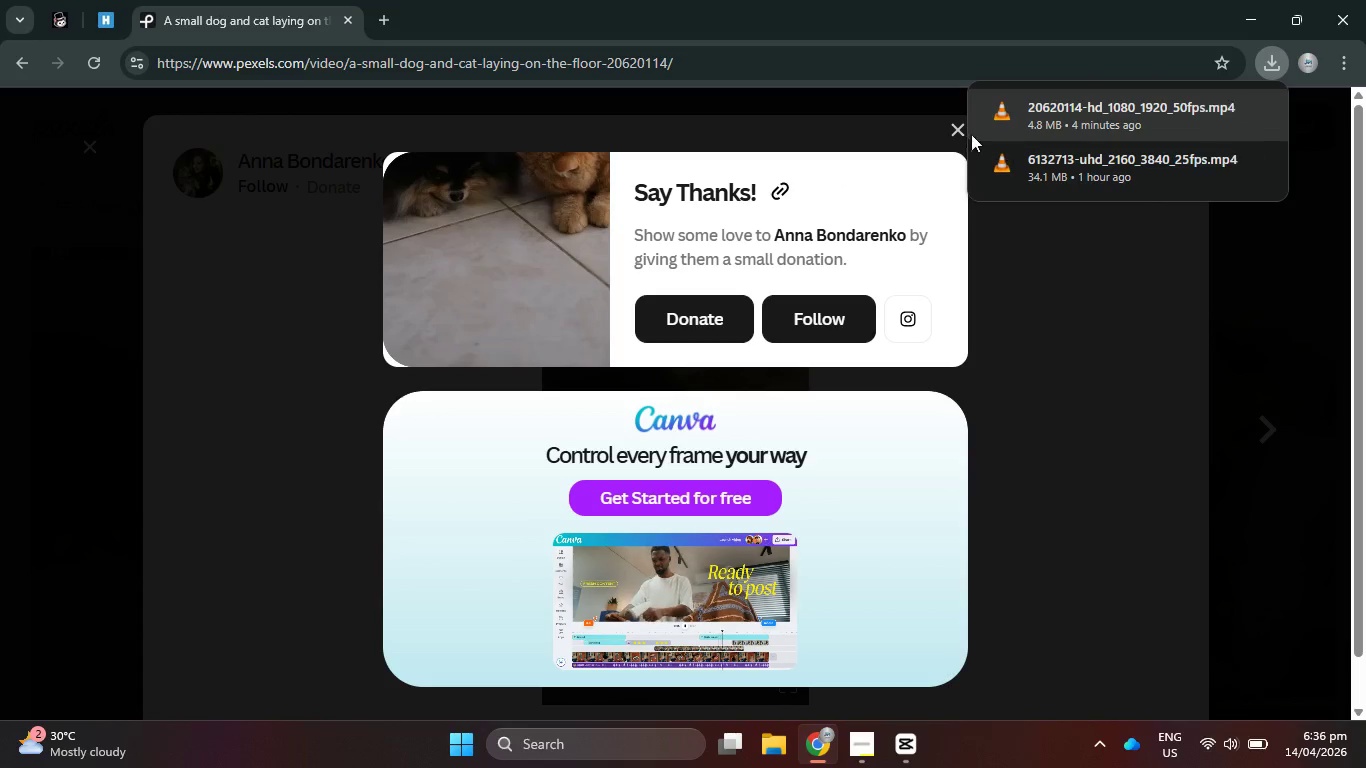 
left_click([949, 124])
 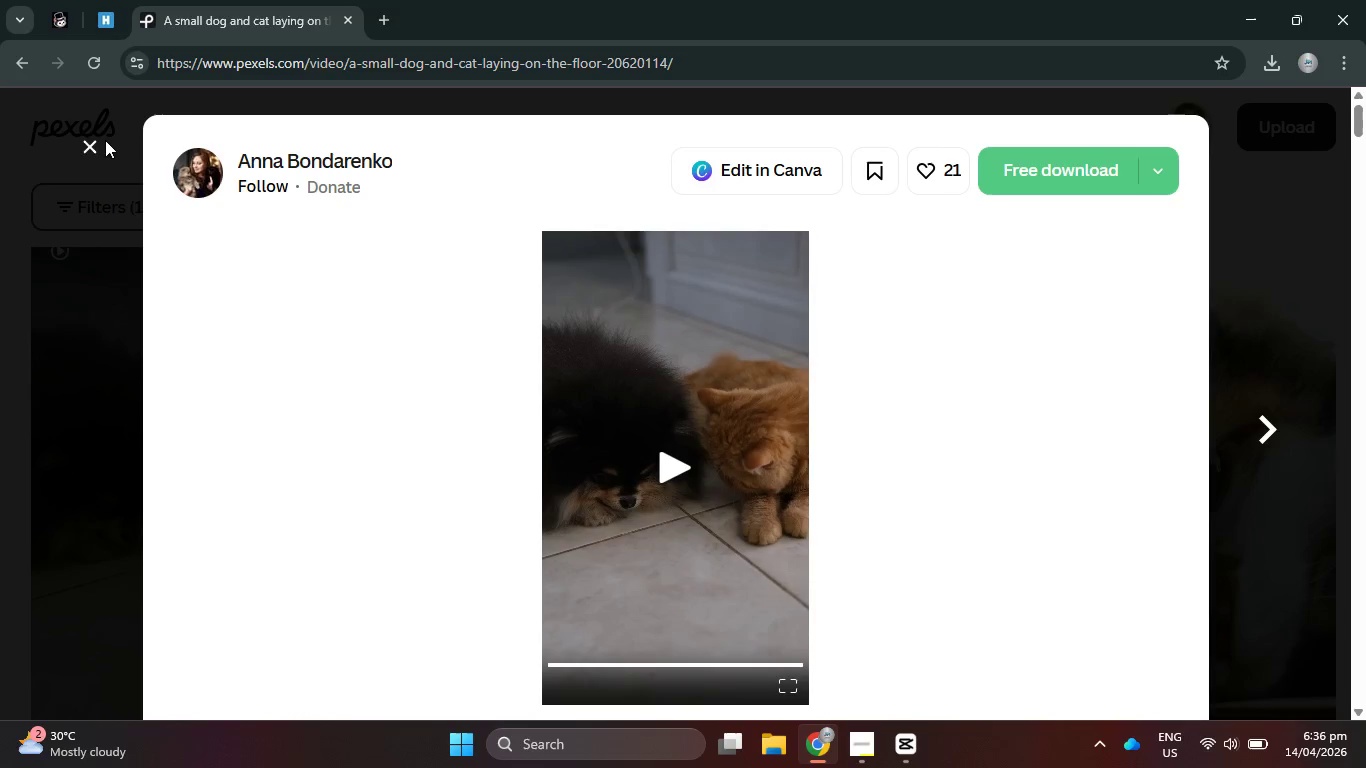 
left_click([85, 140])
 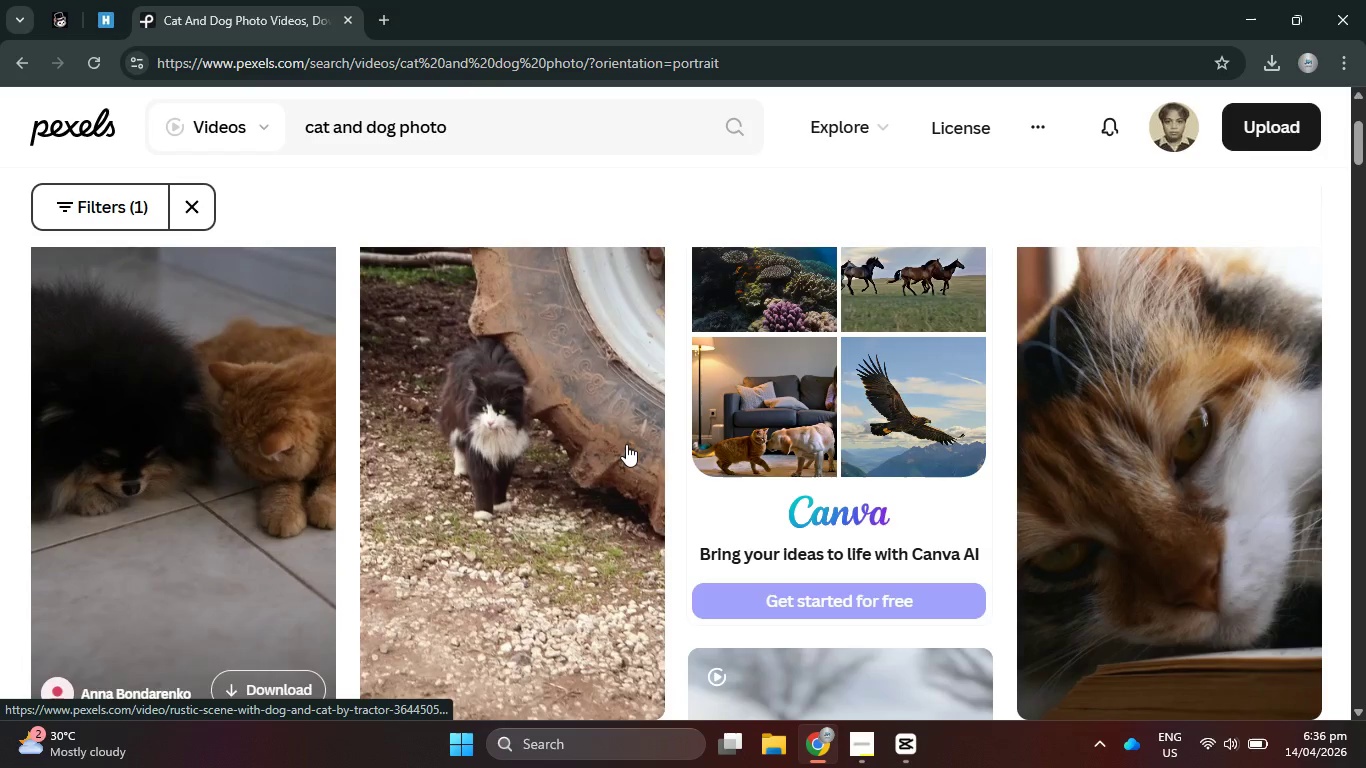 
scroll: coordinate [652, 449], scroll_direction: down, amount: 18.0
 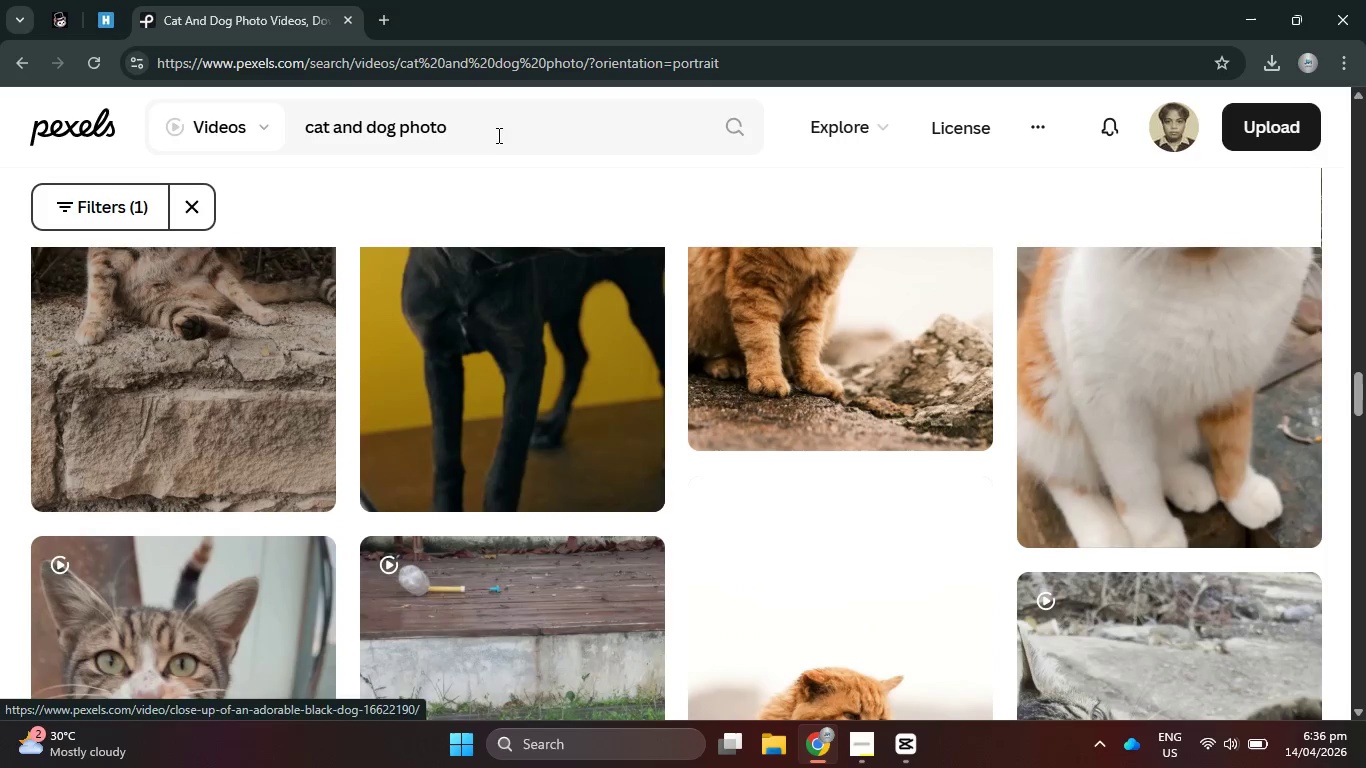 
left_click_drag(start_coordinate=[493, 119], to_coordinate=[444, 119])
 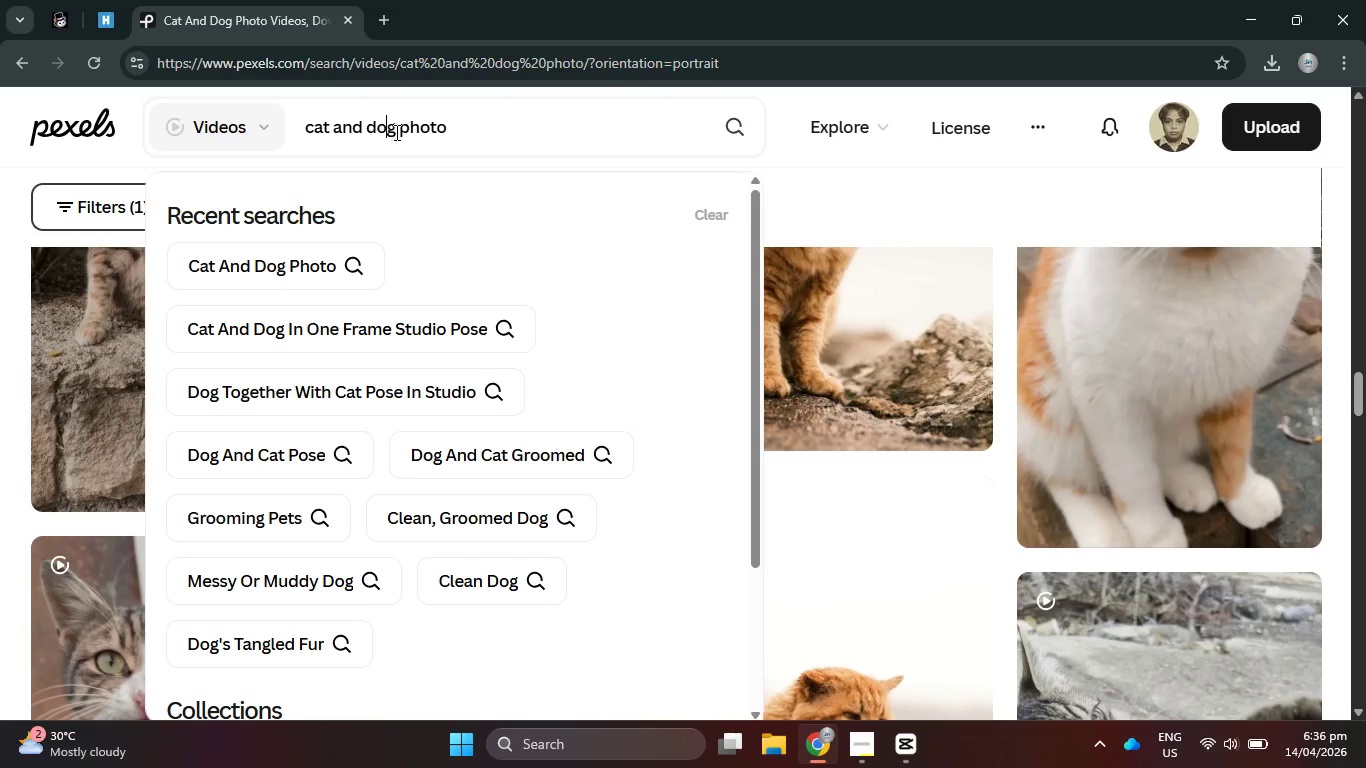 
double_click([399, 132])
 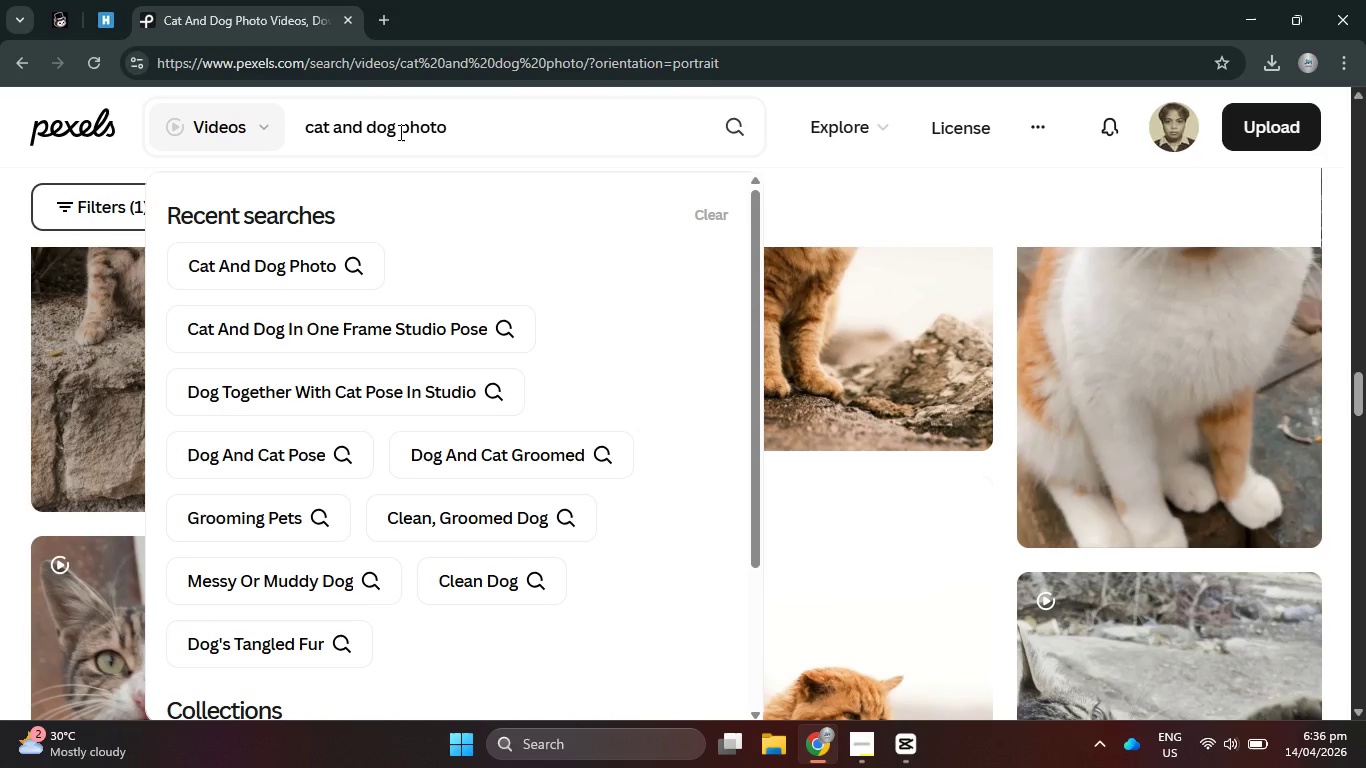 
type(in one )
 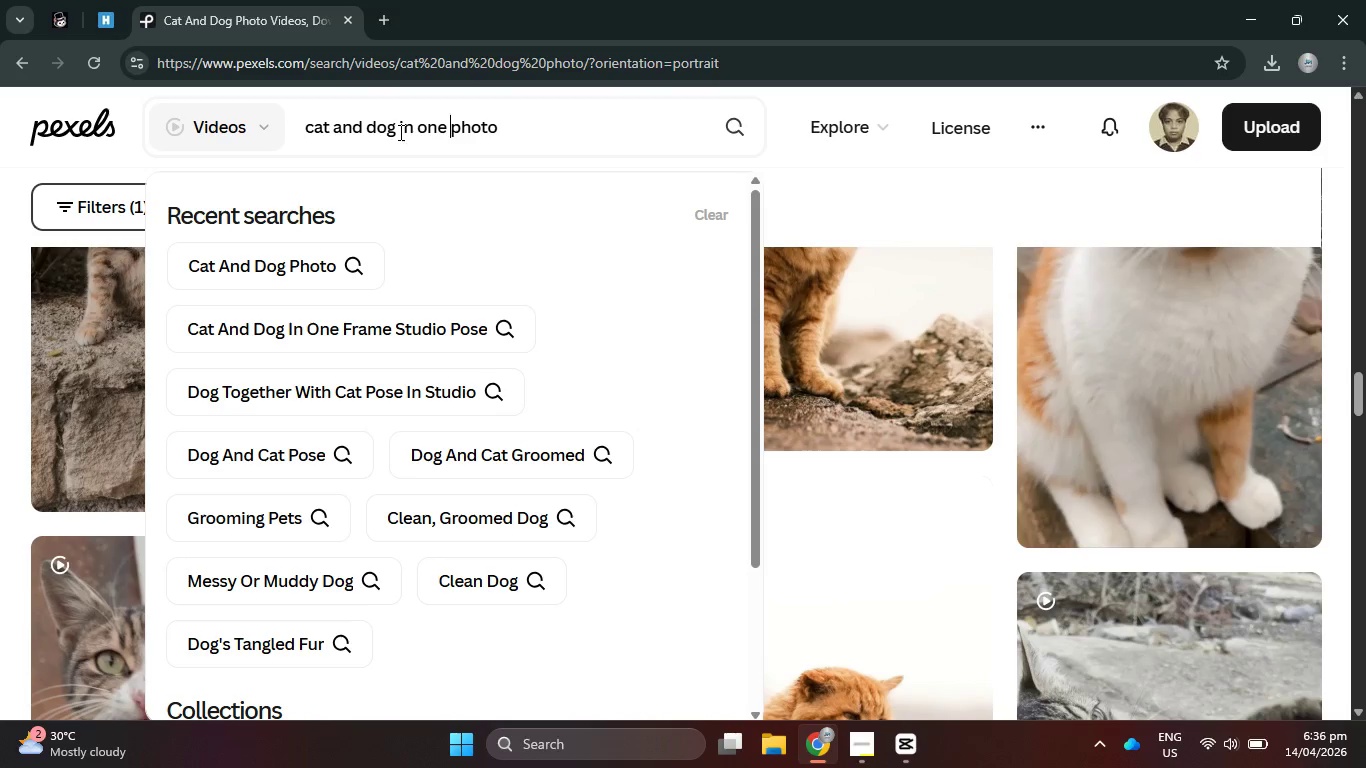 
key(Enter)
 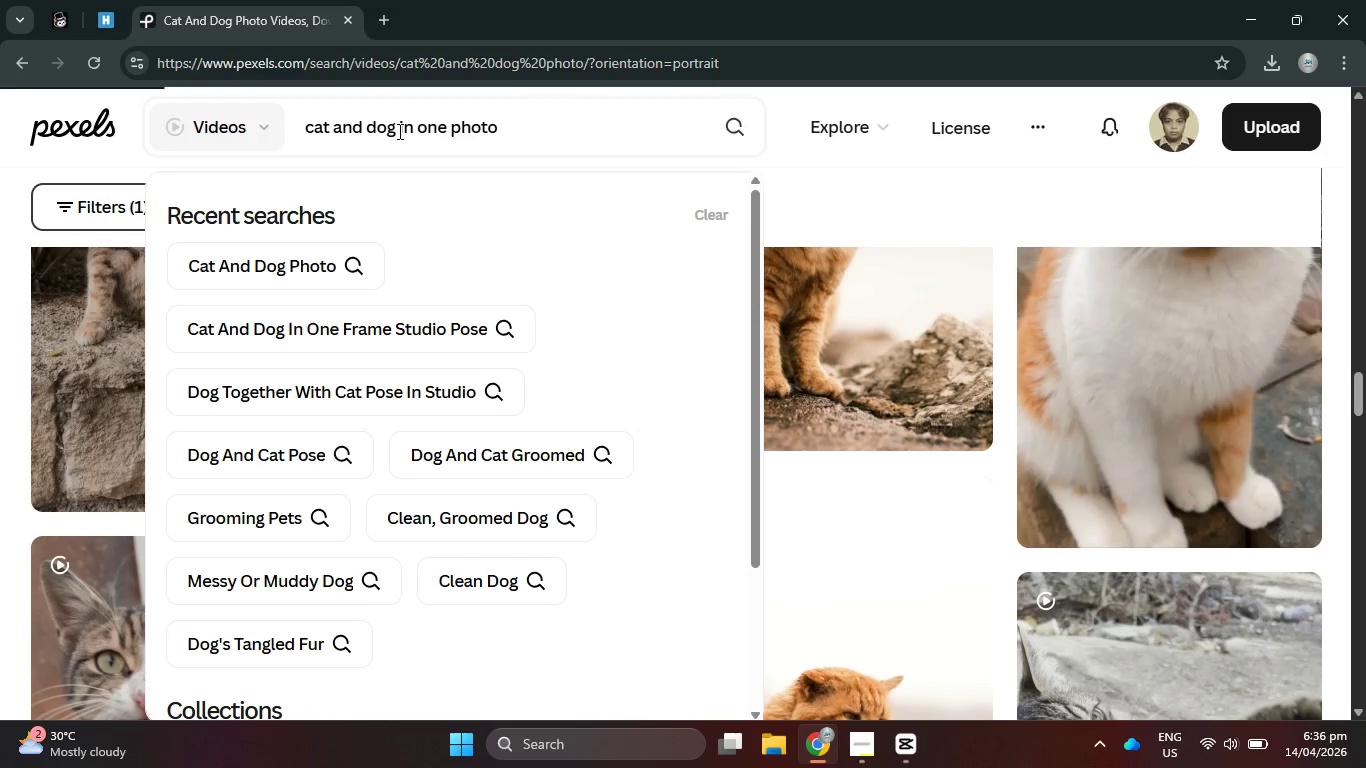 
wait(9.62)
 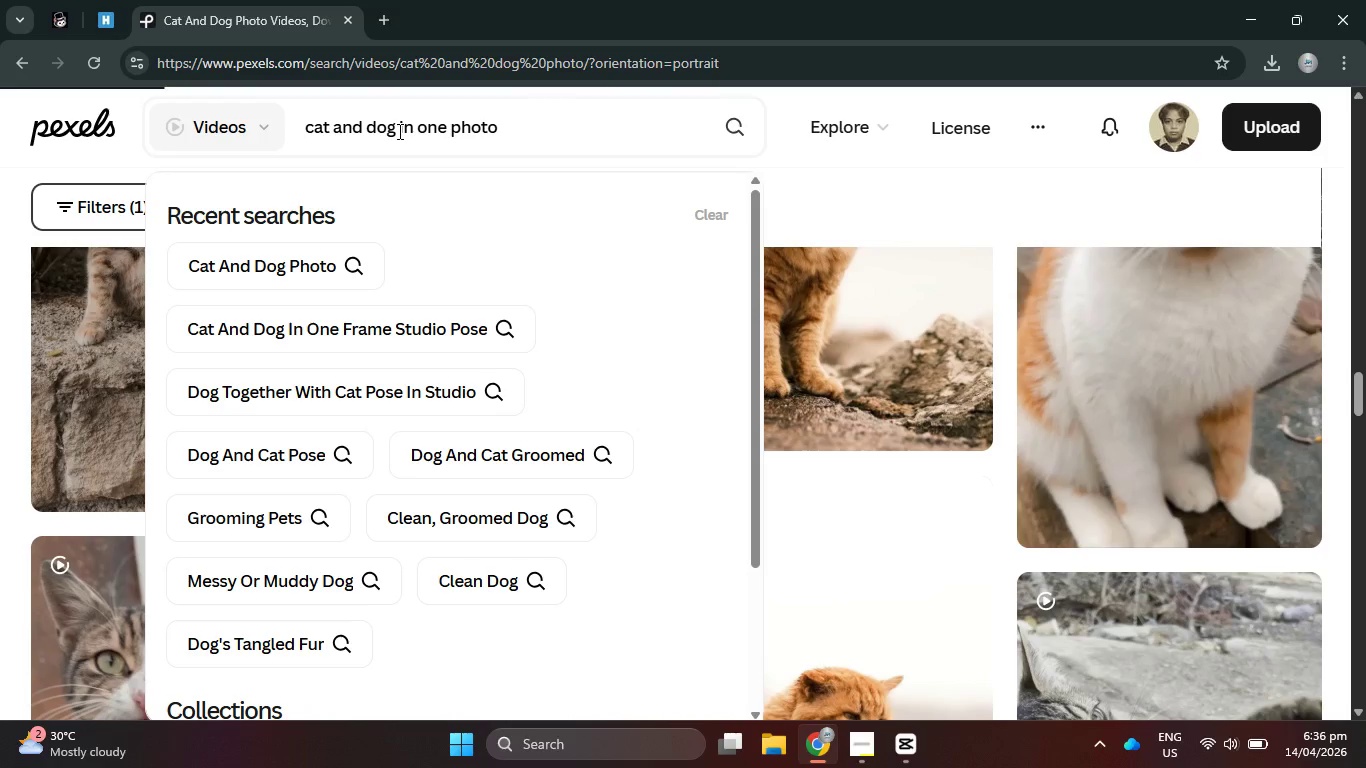 
scroll: coordinate [828, 487], scroll_direction: down, amount: 12.0
 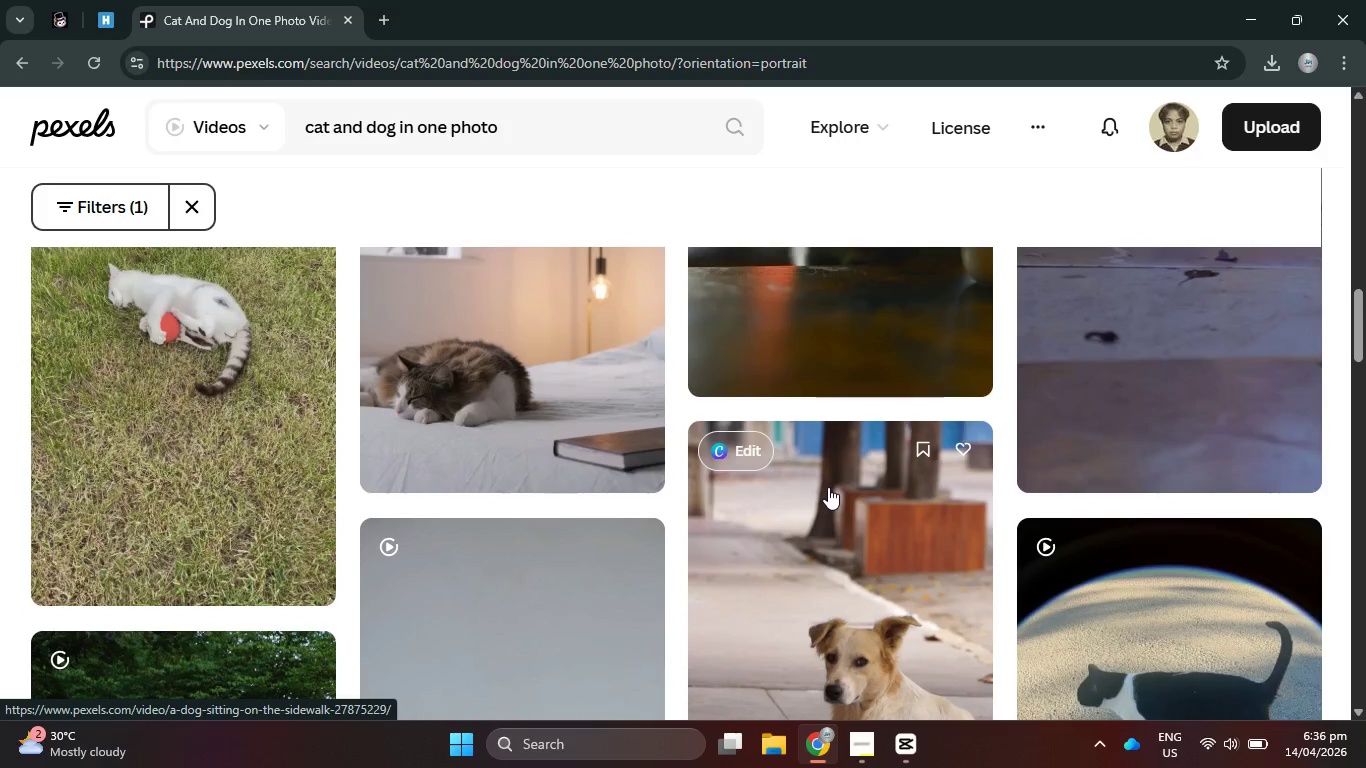 
scroll: coordinate [828, 487], scroll_direction: down, amount: 3.0
 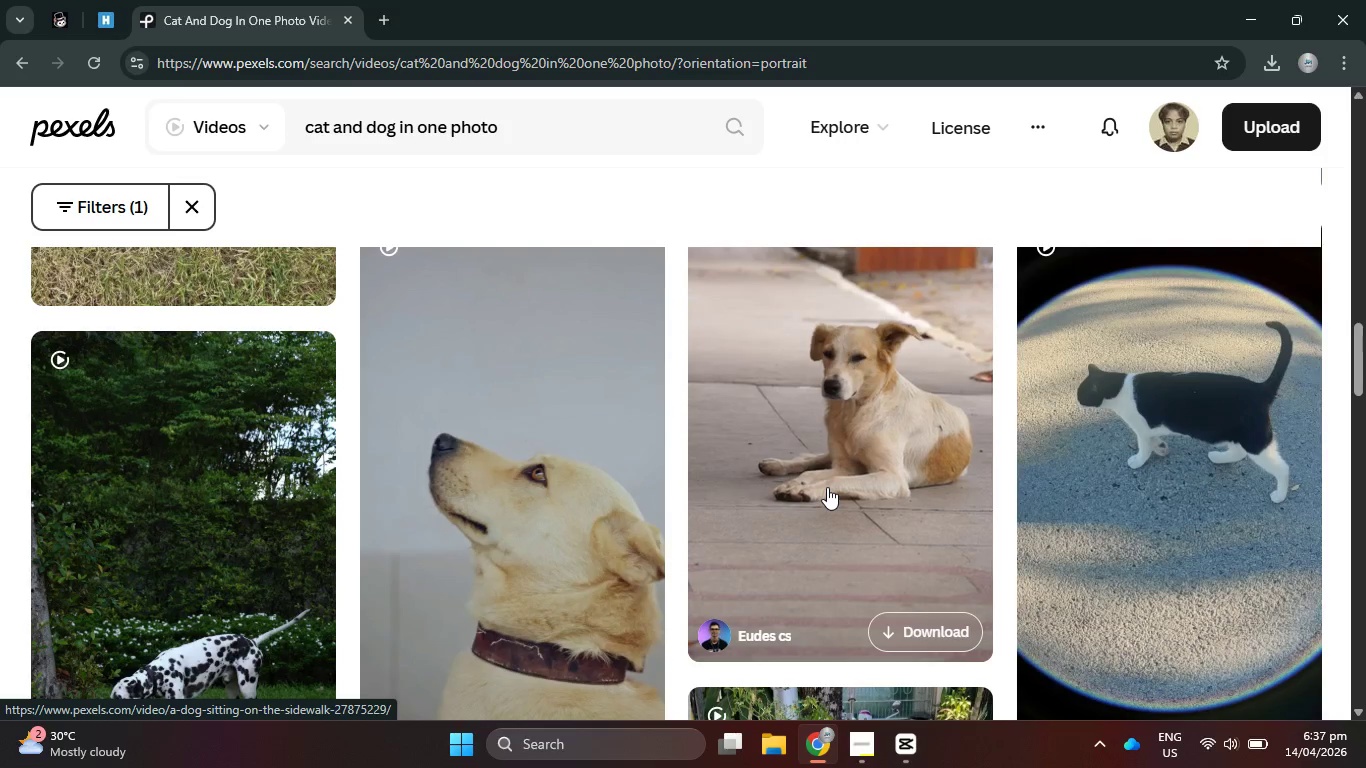 
wait(19.41)
 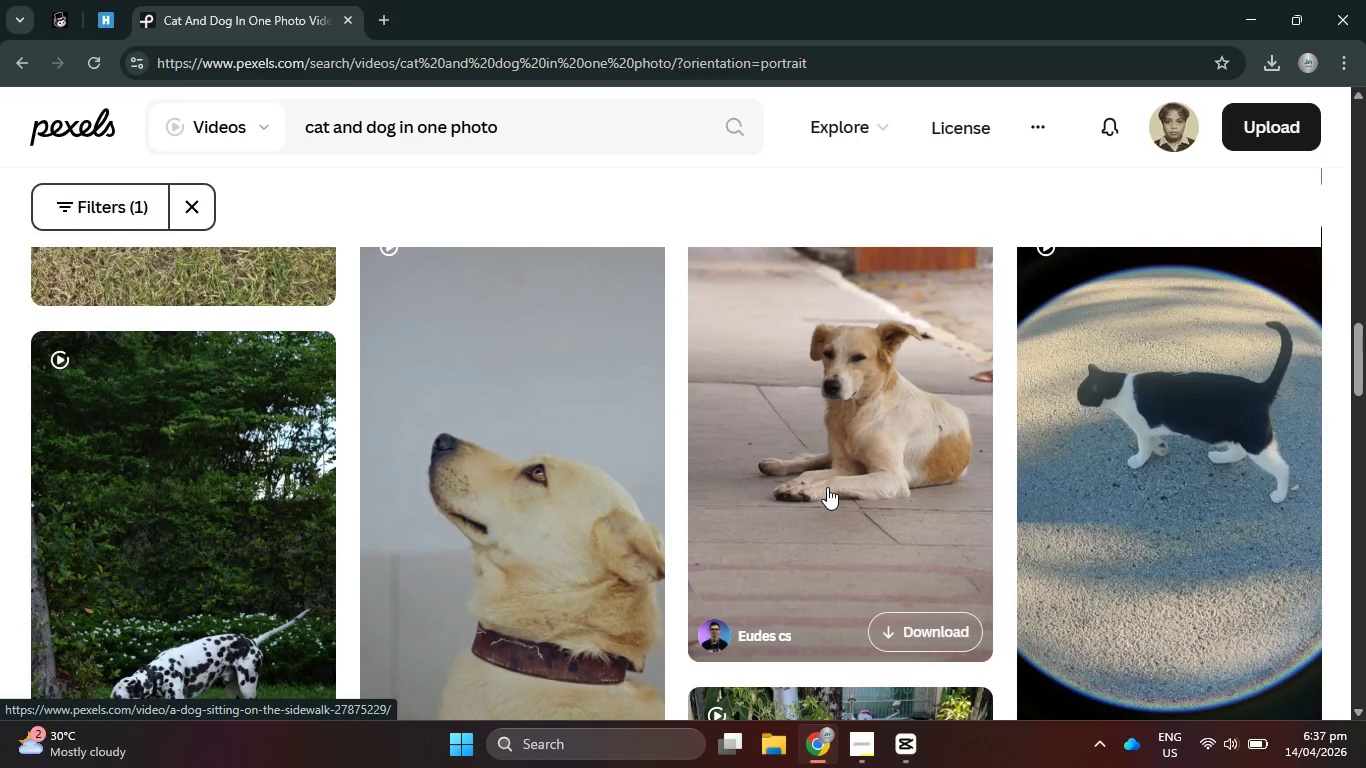 
scroll: coordinate [873, 554], scroll_direction: down, amount: 11.0
 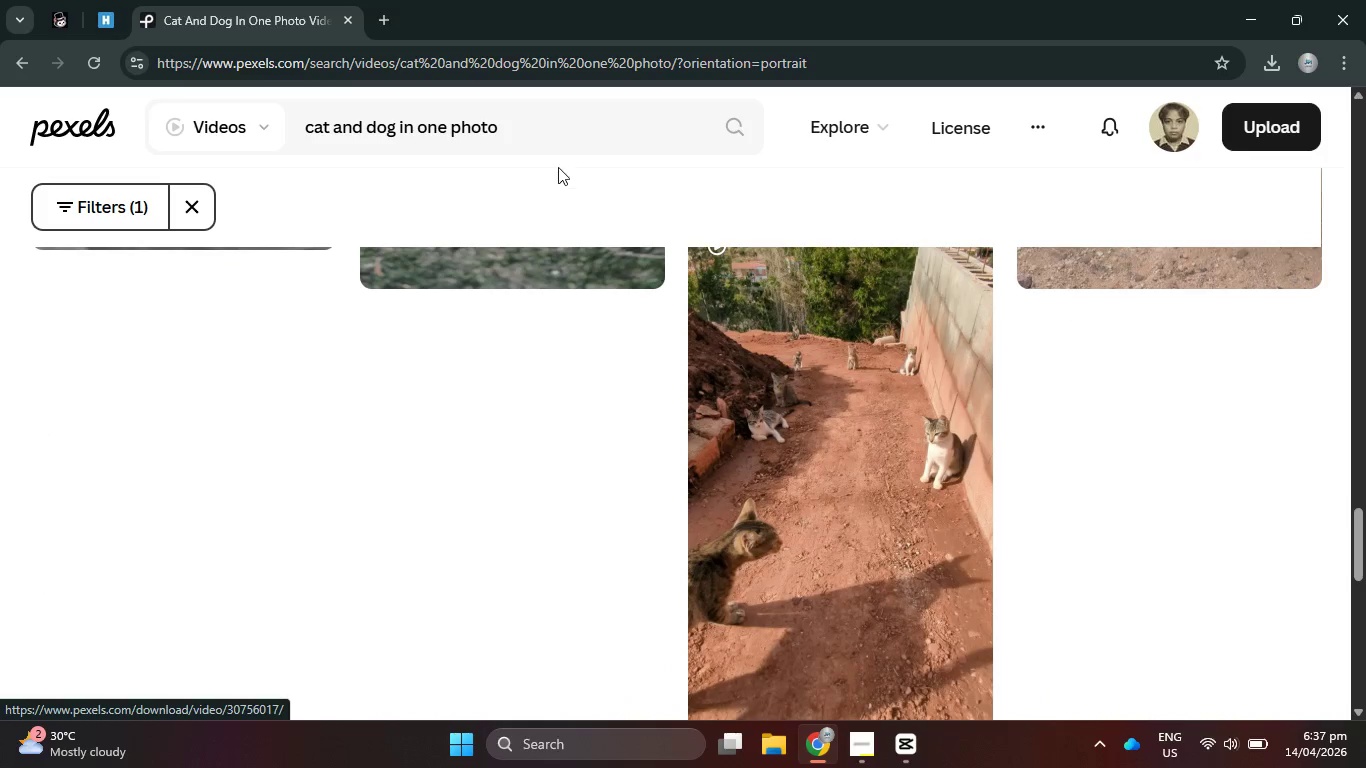 
left_click([533, 121])
 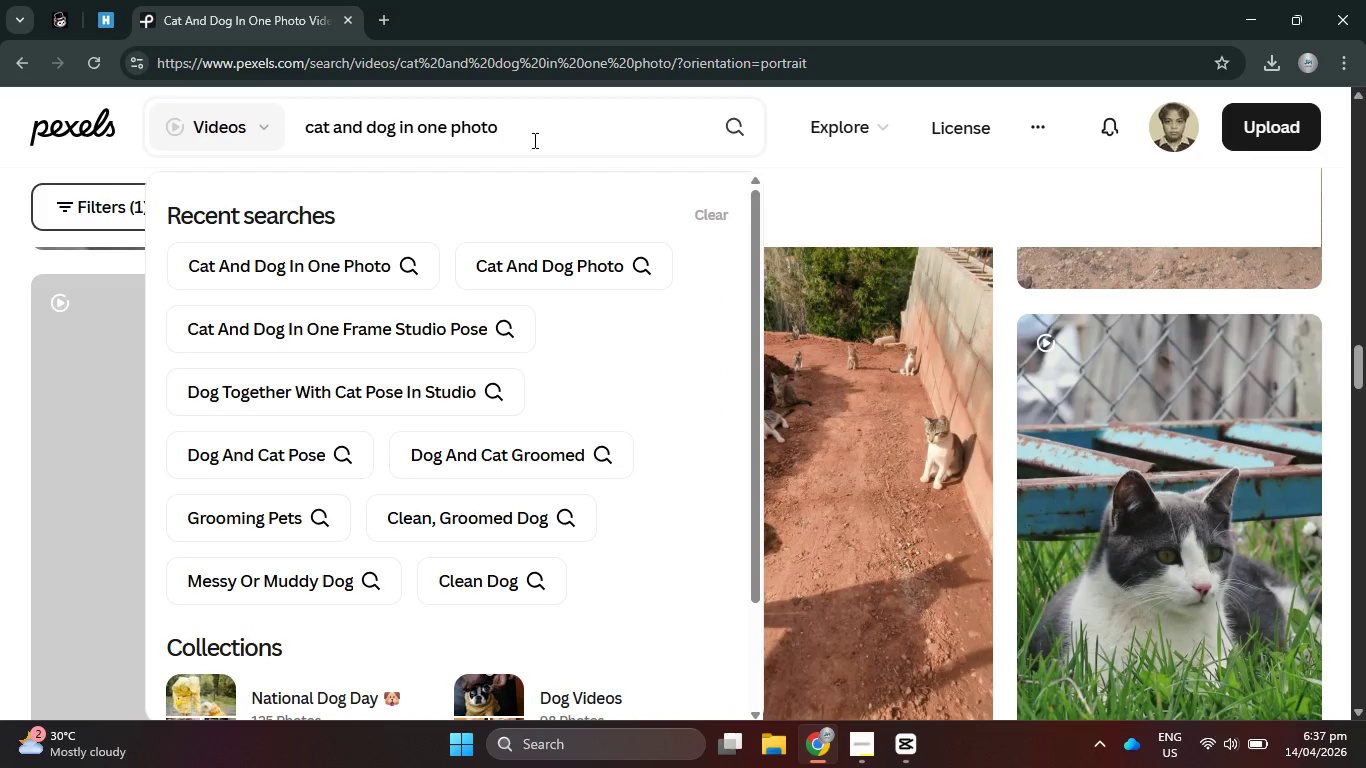 
wait(5.3)
 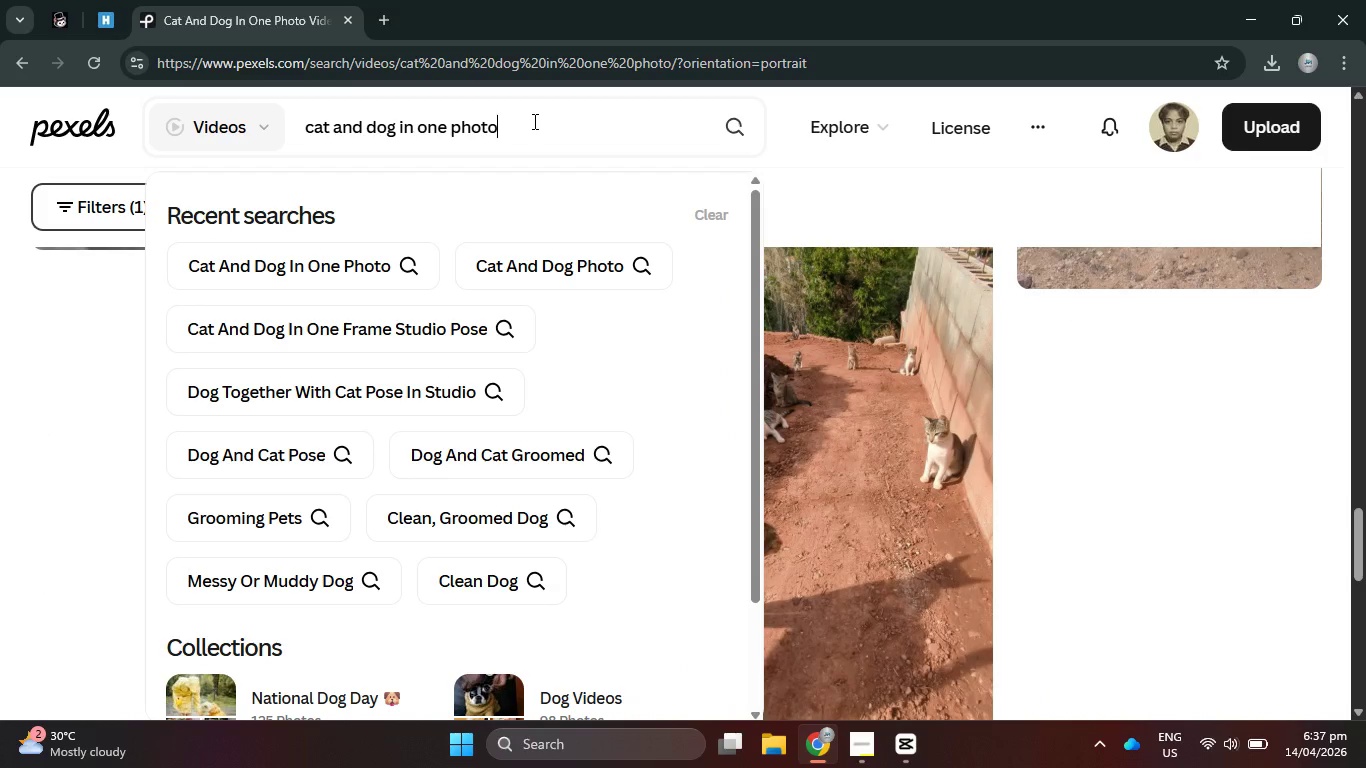 
left_click_drag(start_coordinate=[524, 130], to_coordinate=[394, 138])
 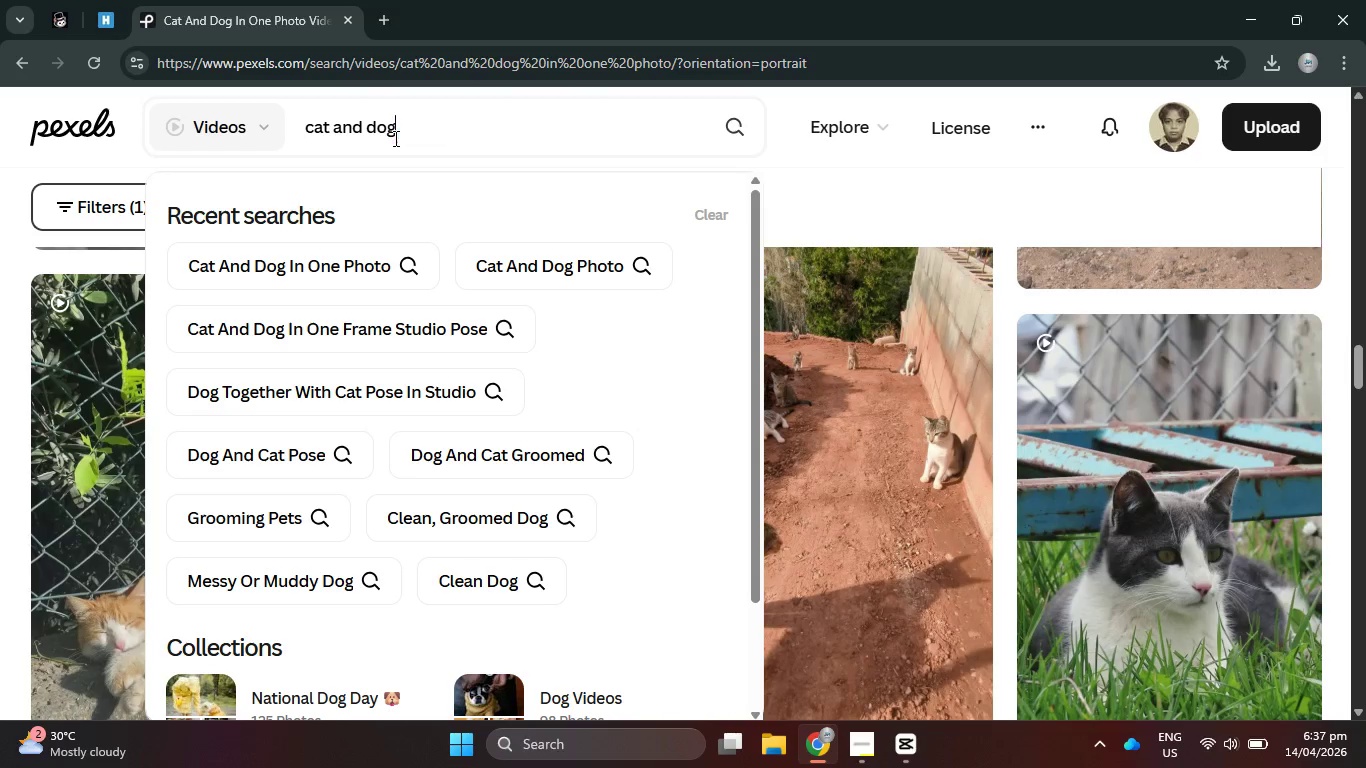 
key(Backspace)
 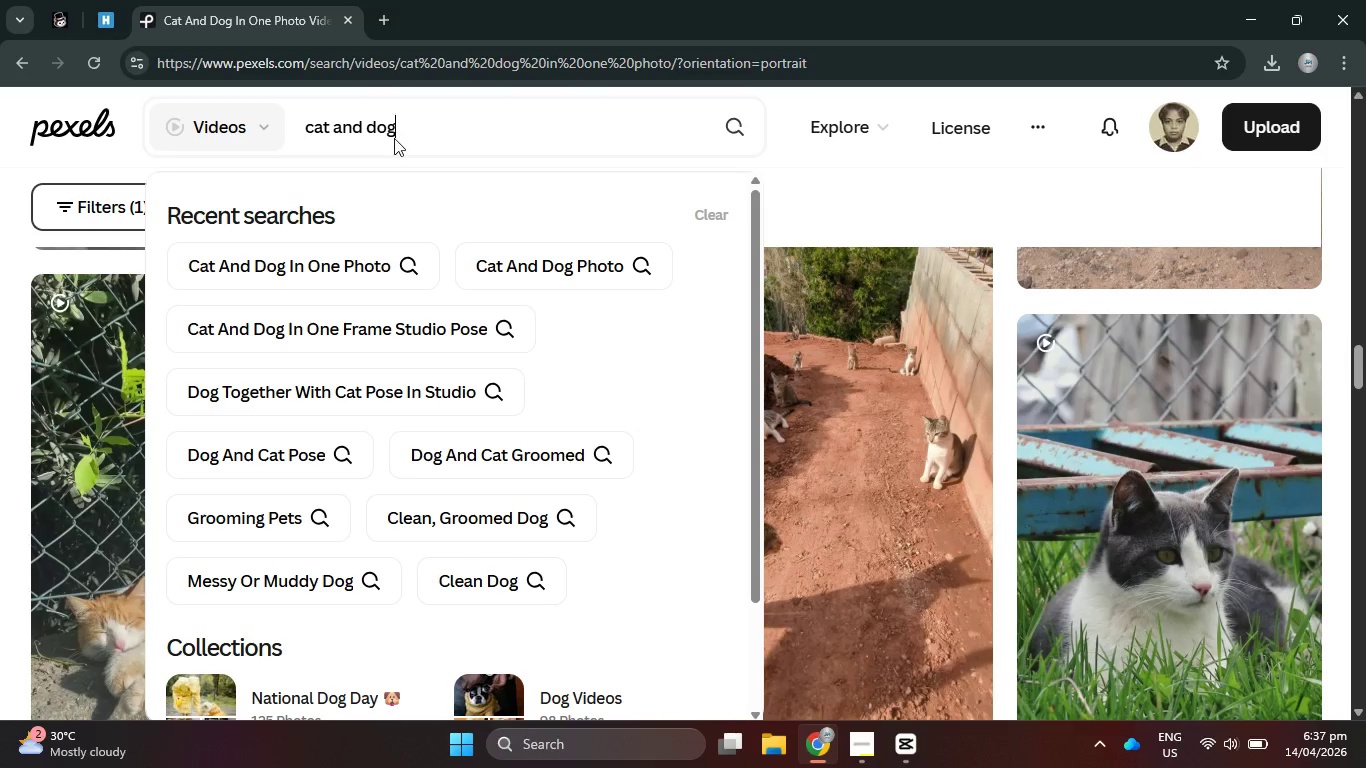 
key(Enter)
 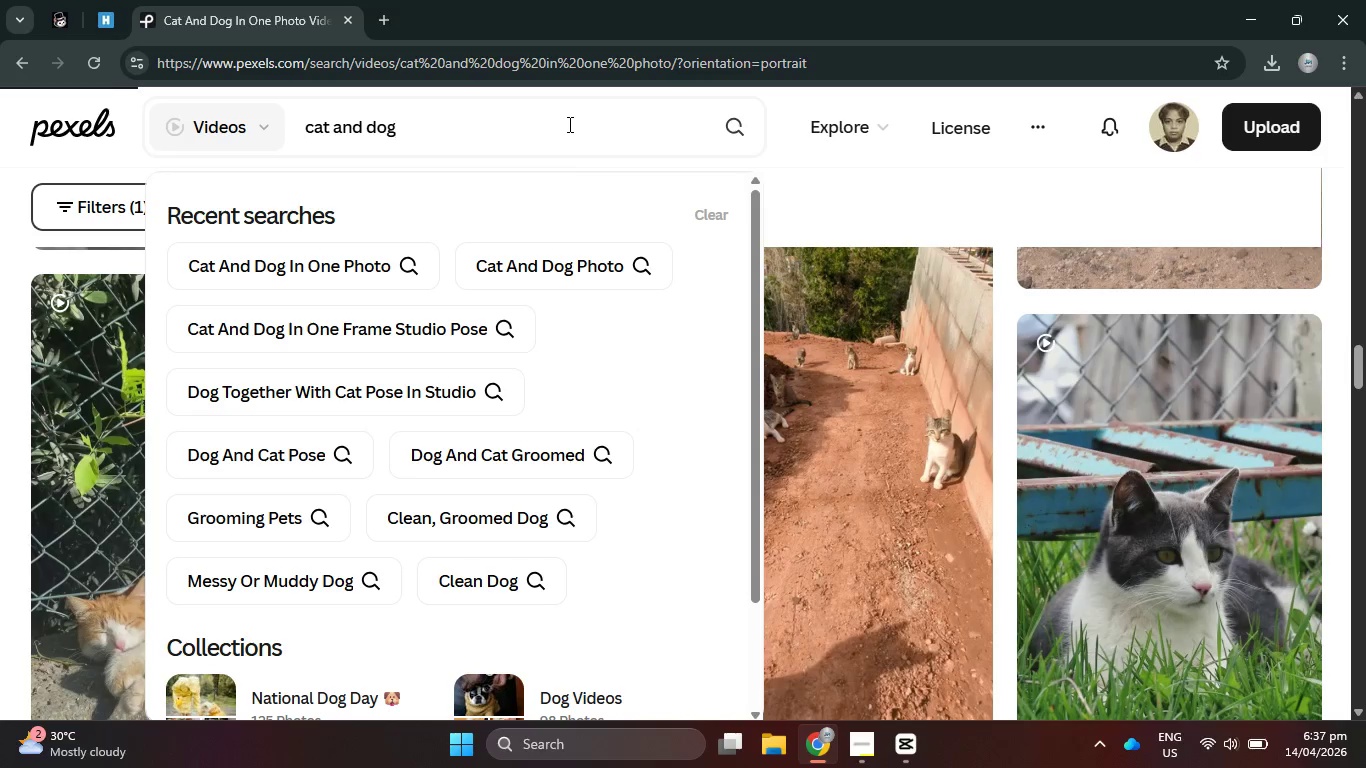 
left_click([831, 210])
 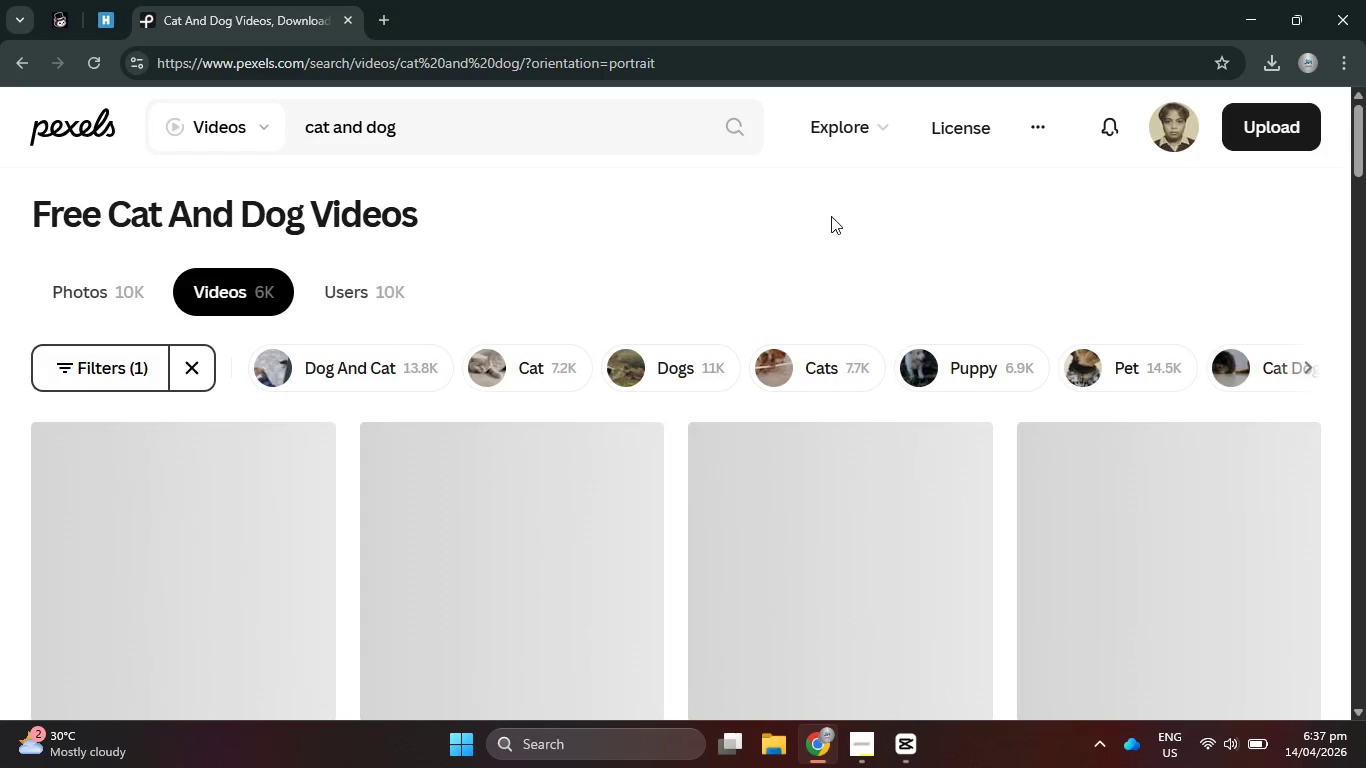 
wait(9.53)
 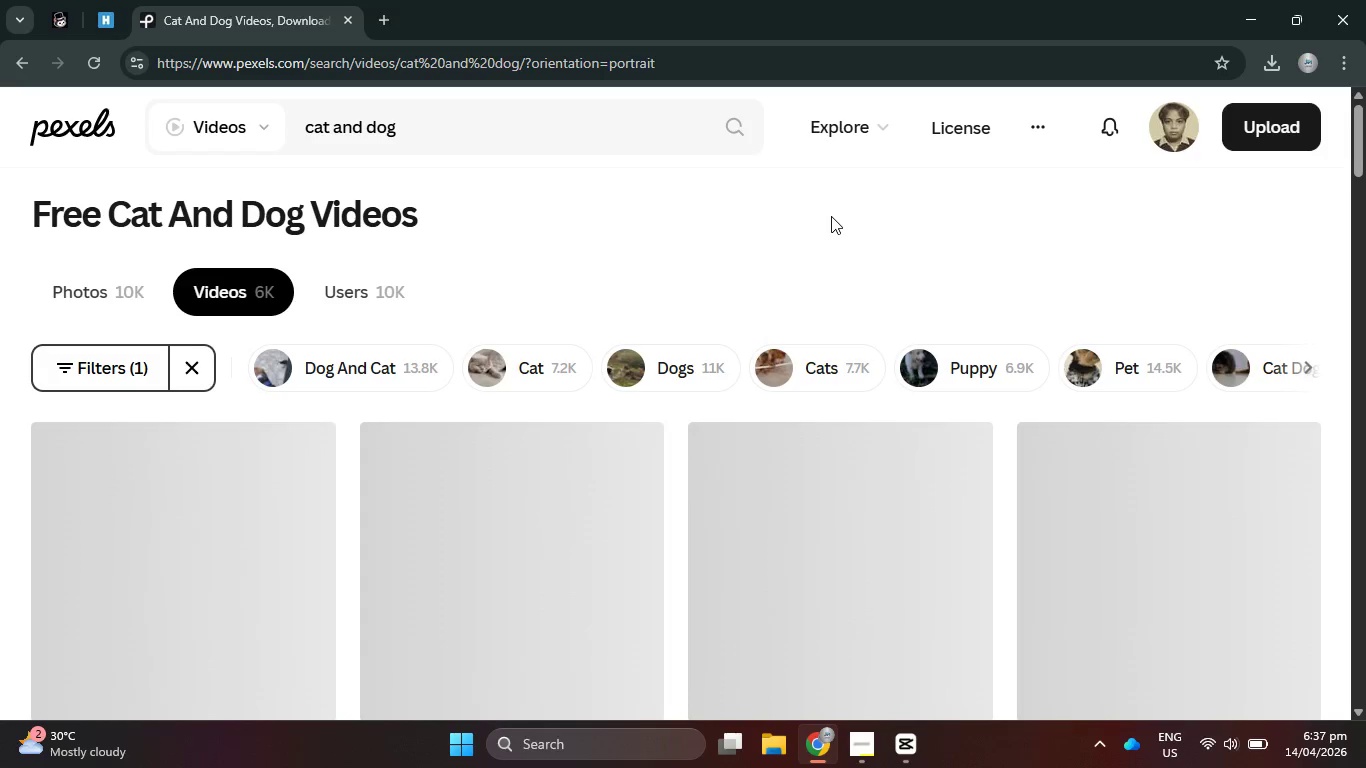 
scroll: coordinate [809, 455], scroll_direction: down, amount: 16.0
 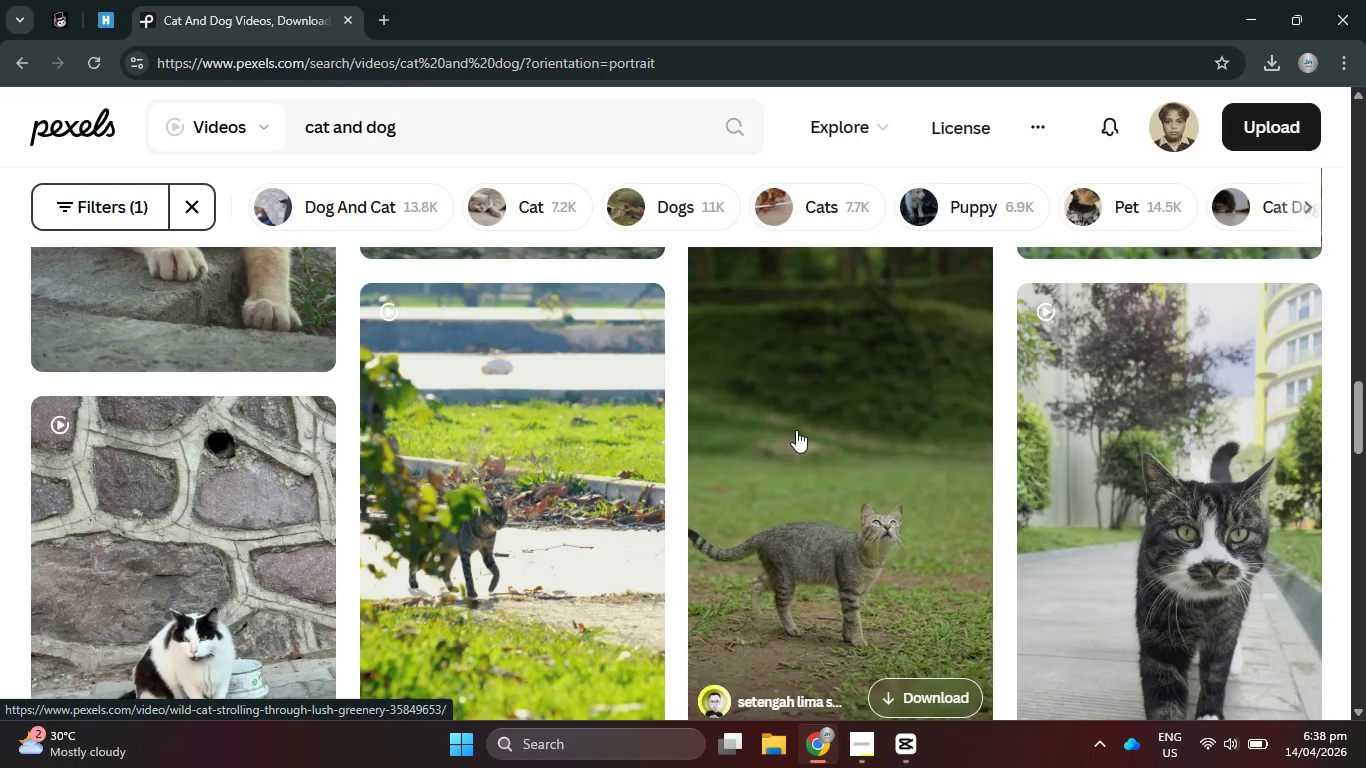 
wait(17.25)
 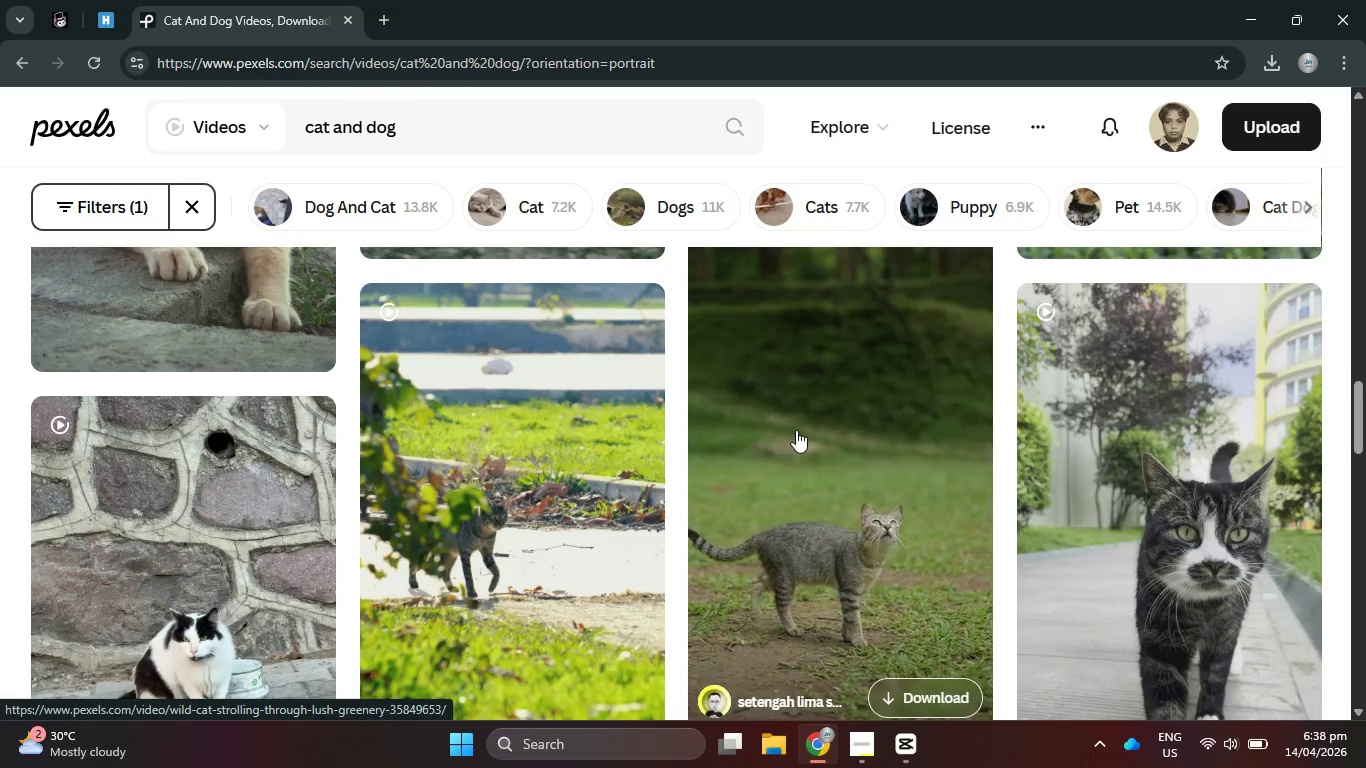 
scroll: coordinate [764, 413], scroll_direction: down, amount: 4.0
 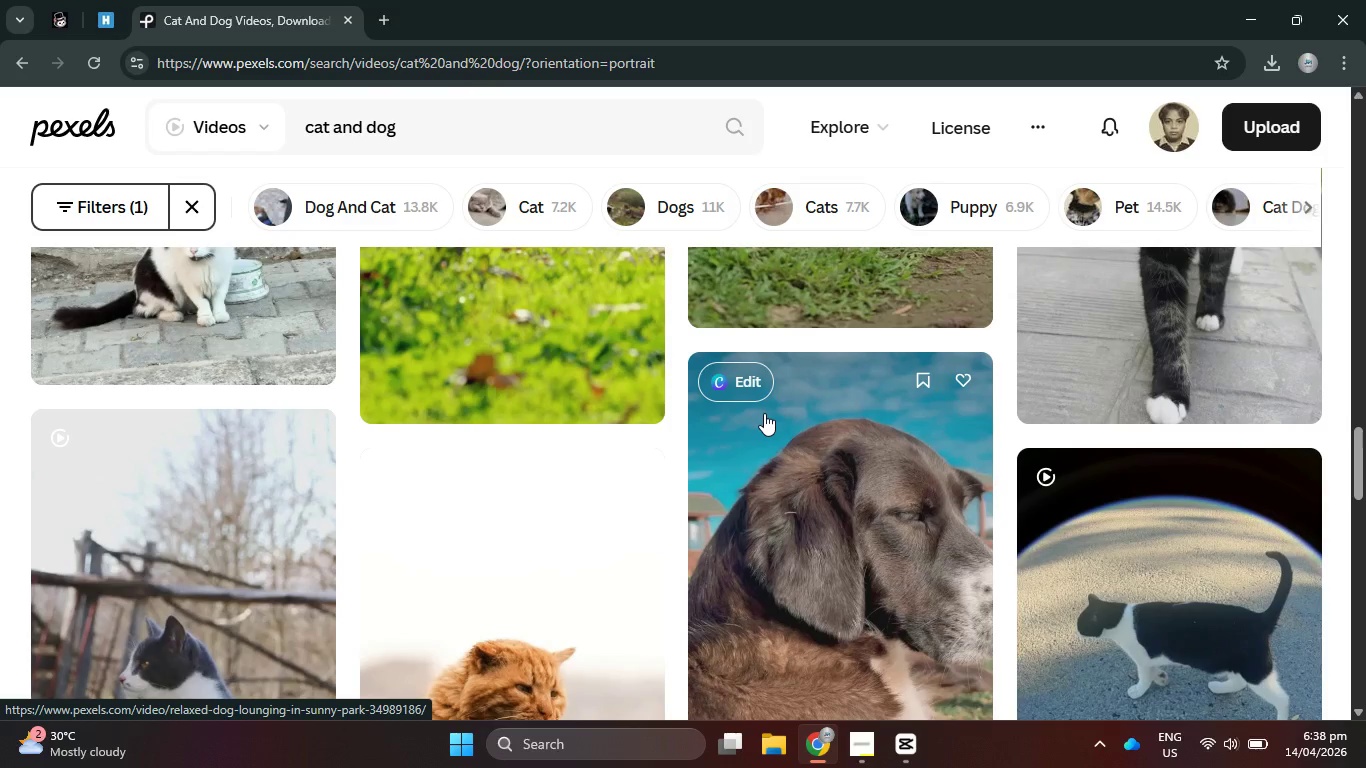 
wait(10.06)
 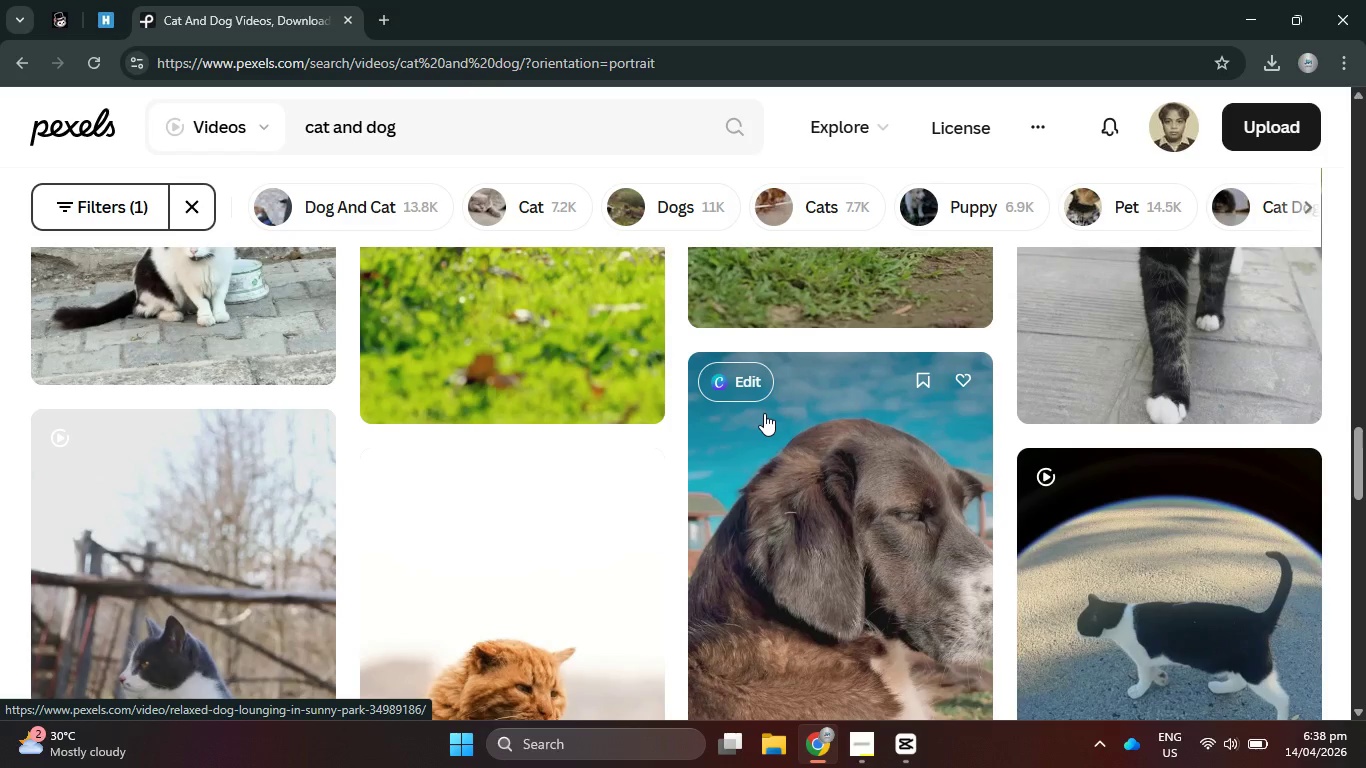 
scroll: coordinate [824, 500], scroll_direction: down, amount: 8.0
 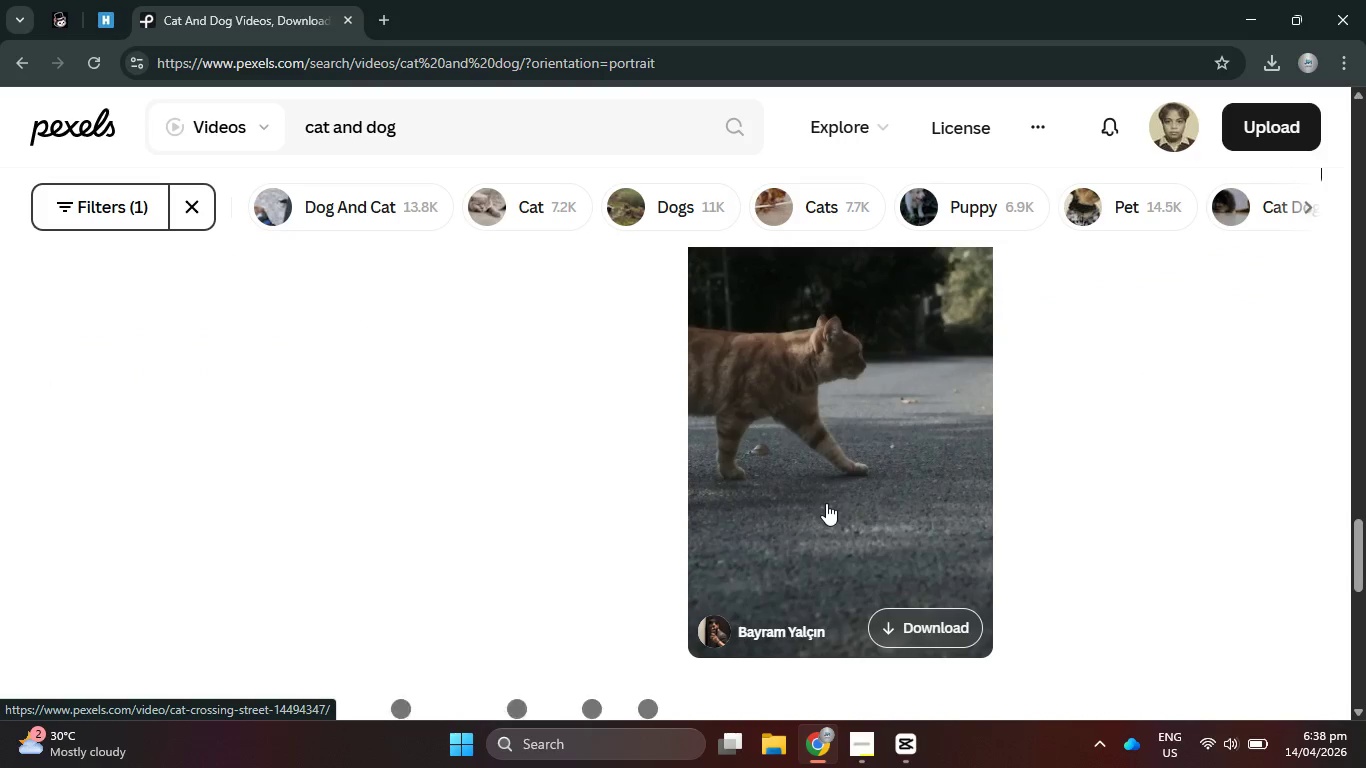 
wait(10.37)
 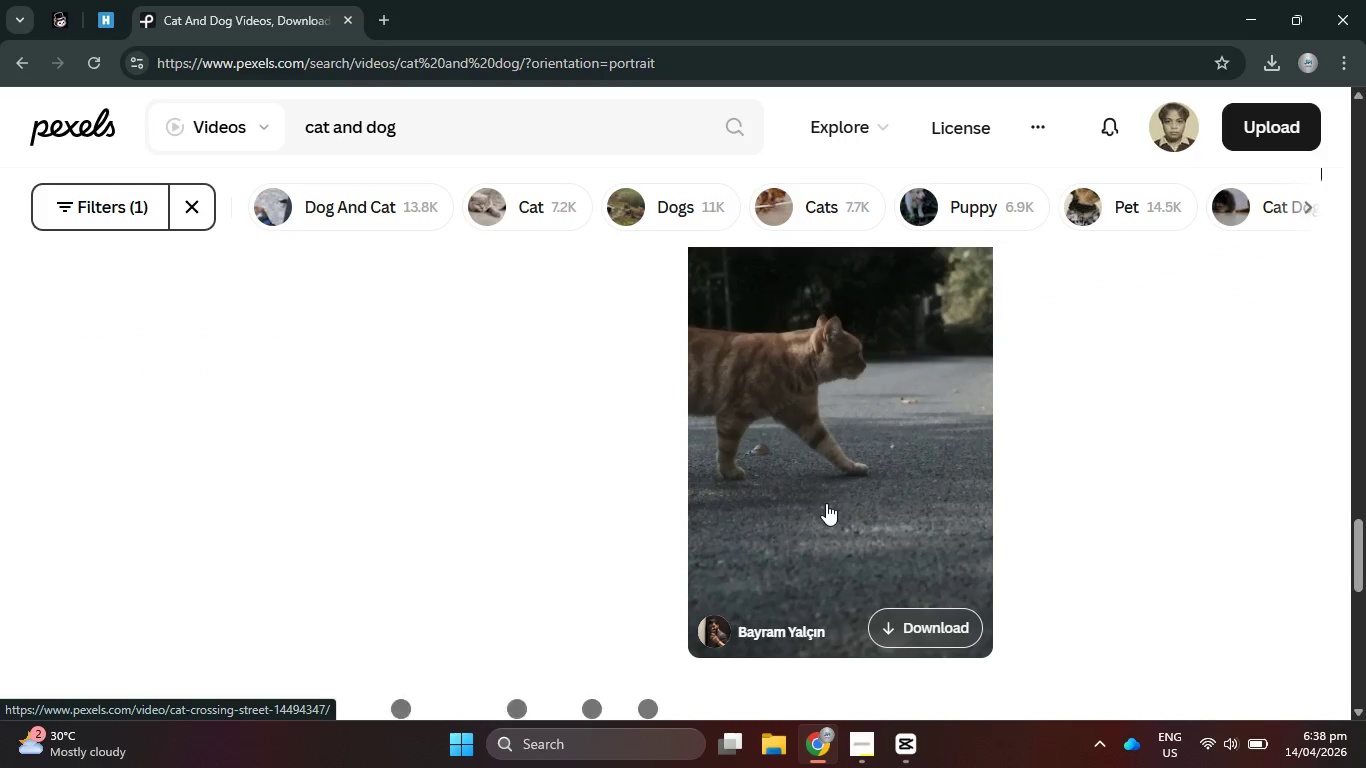 
scroll: coordinate [826, 510], scroll_direction: down, amount: 15.0
 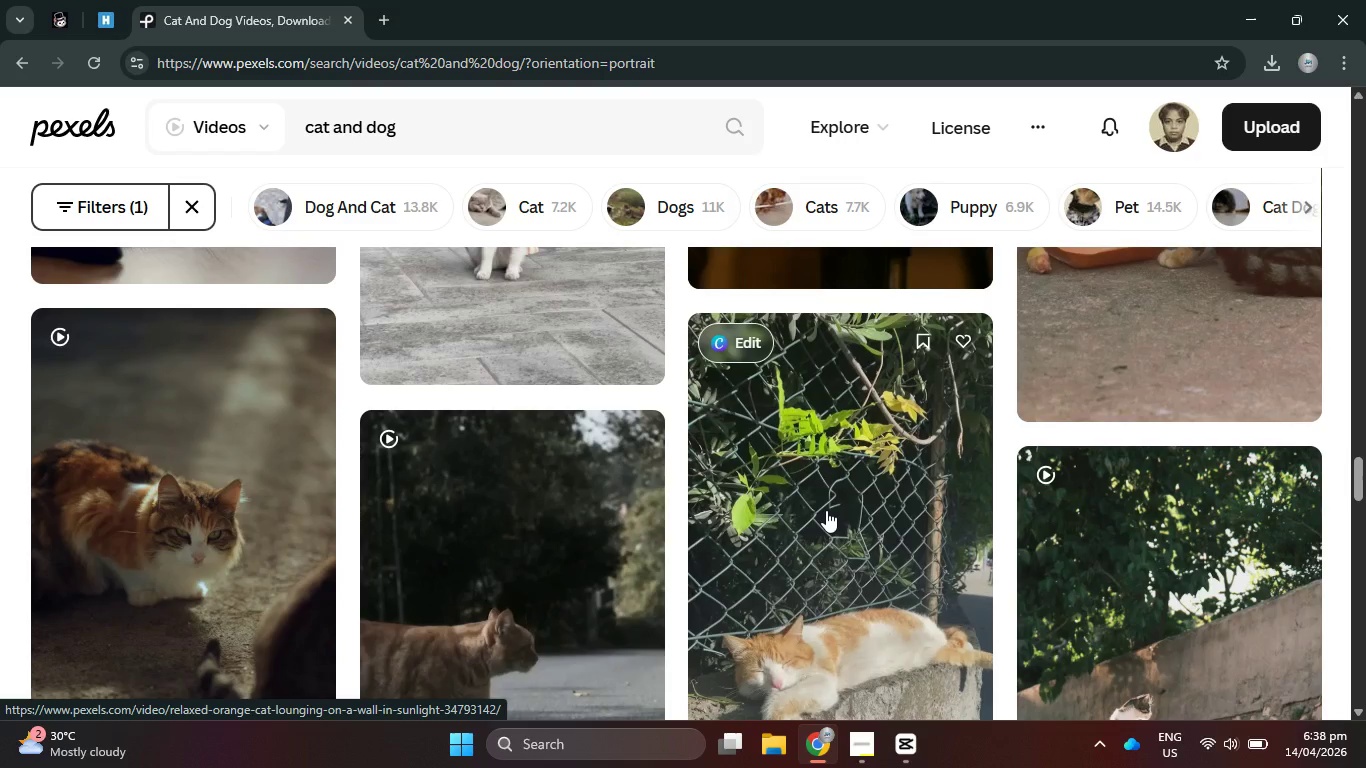 
scroll: coordinate [826, 510], scroll_direction: down, amount: 5.0
 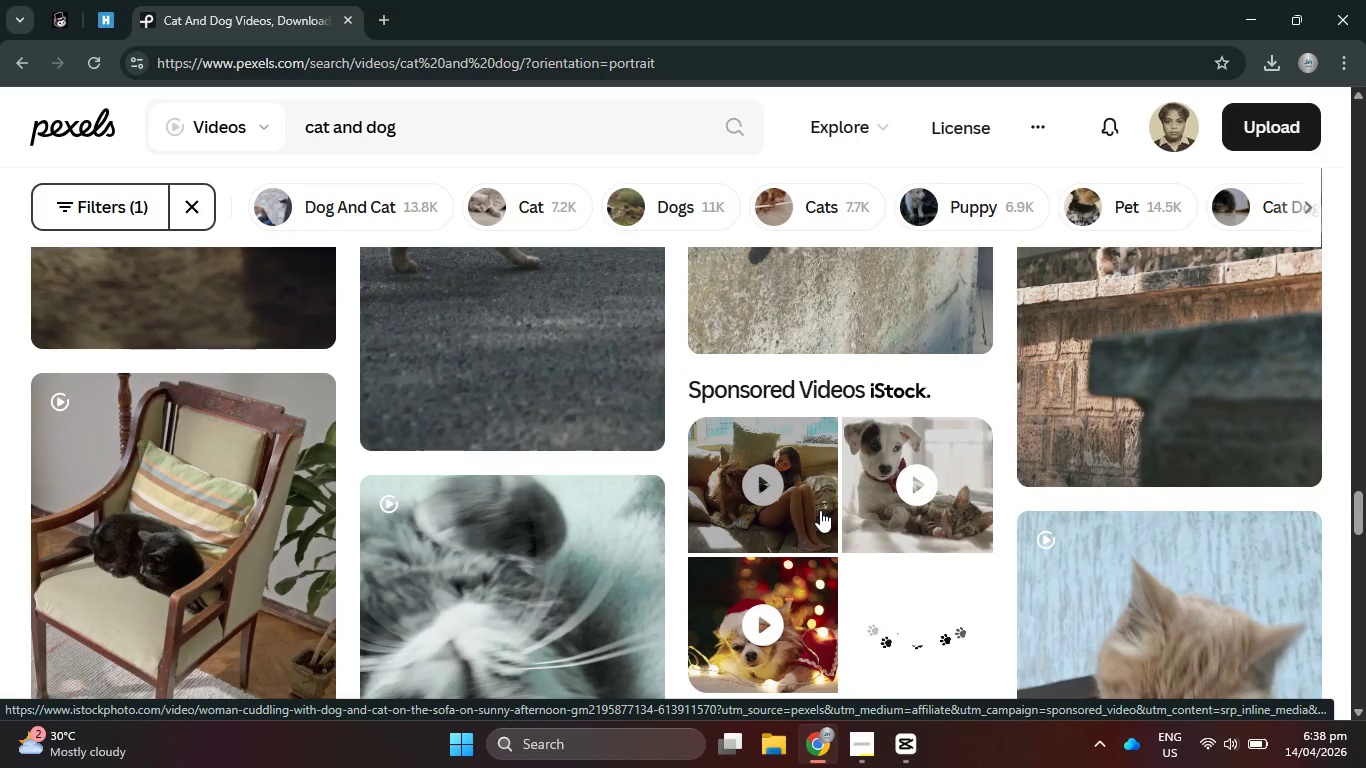 
wait(9.74)
 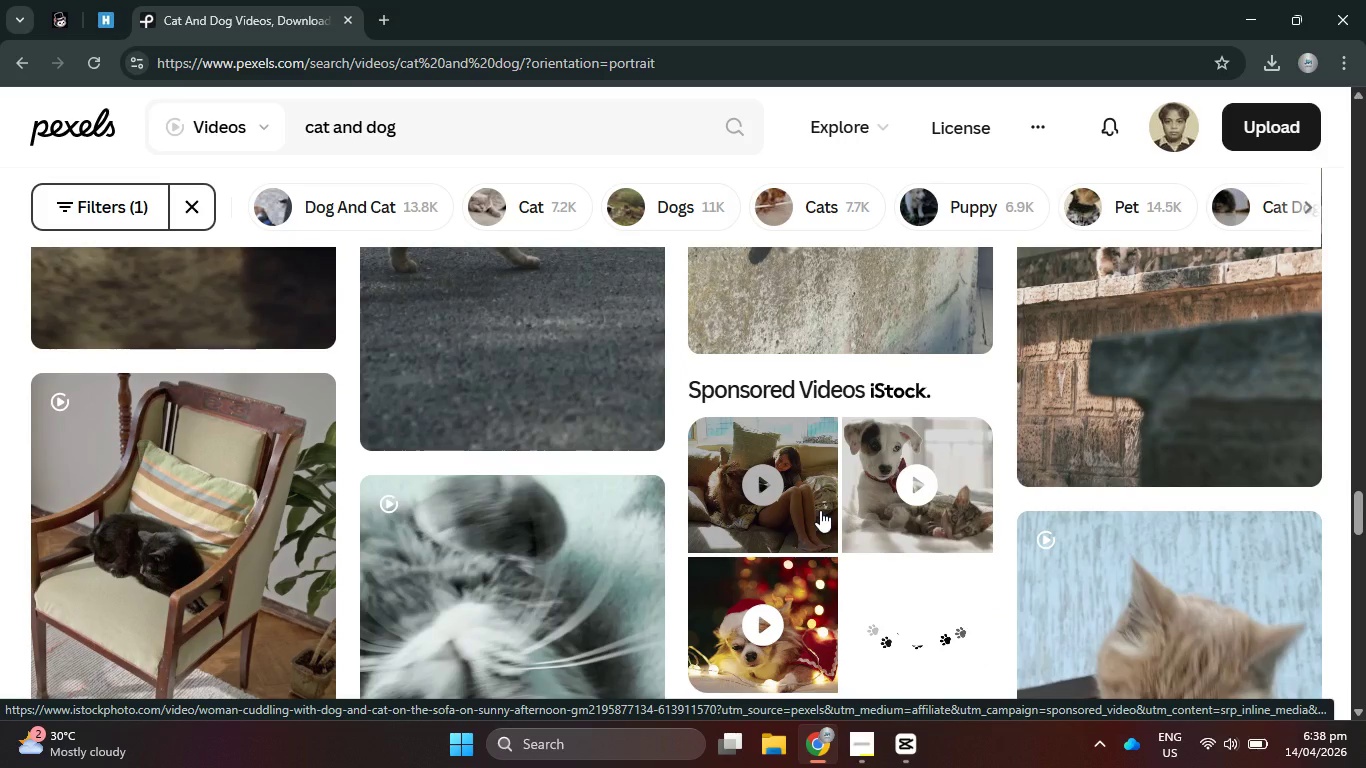 
scroll: coordinate [799, 516], scroll_direction: down, amount: 14.0
 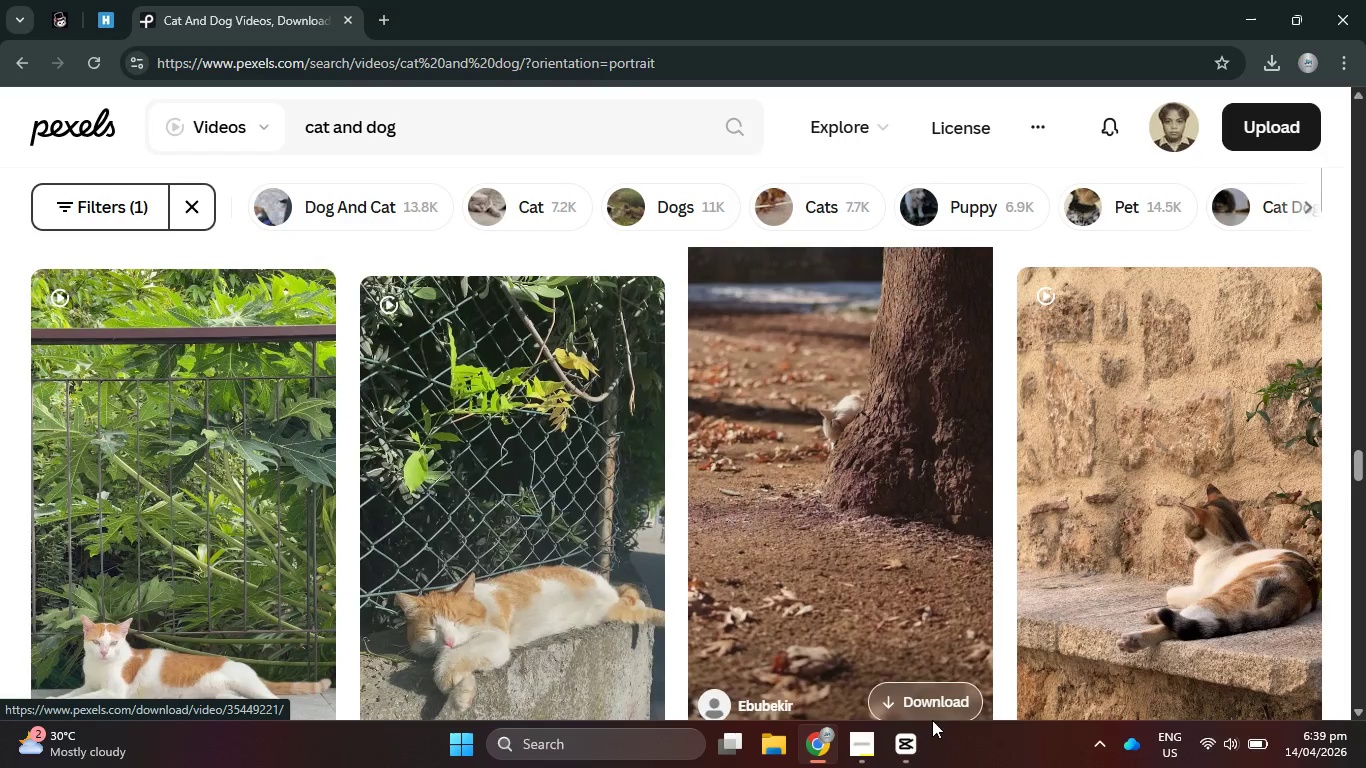 
left_click([904, 746])
 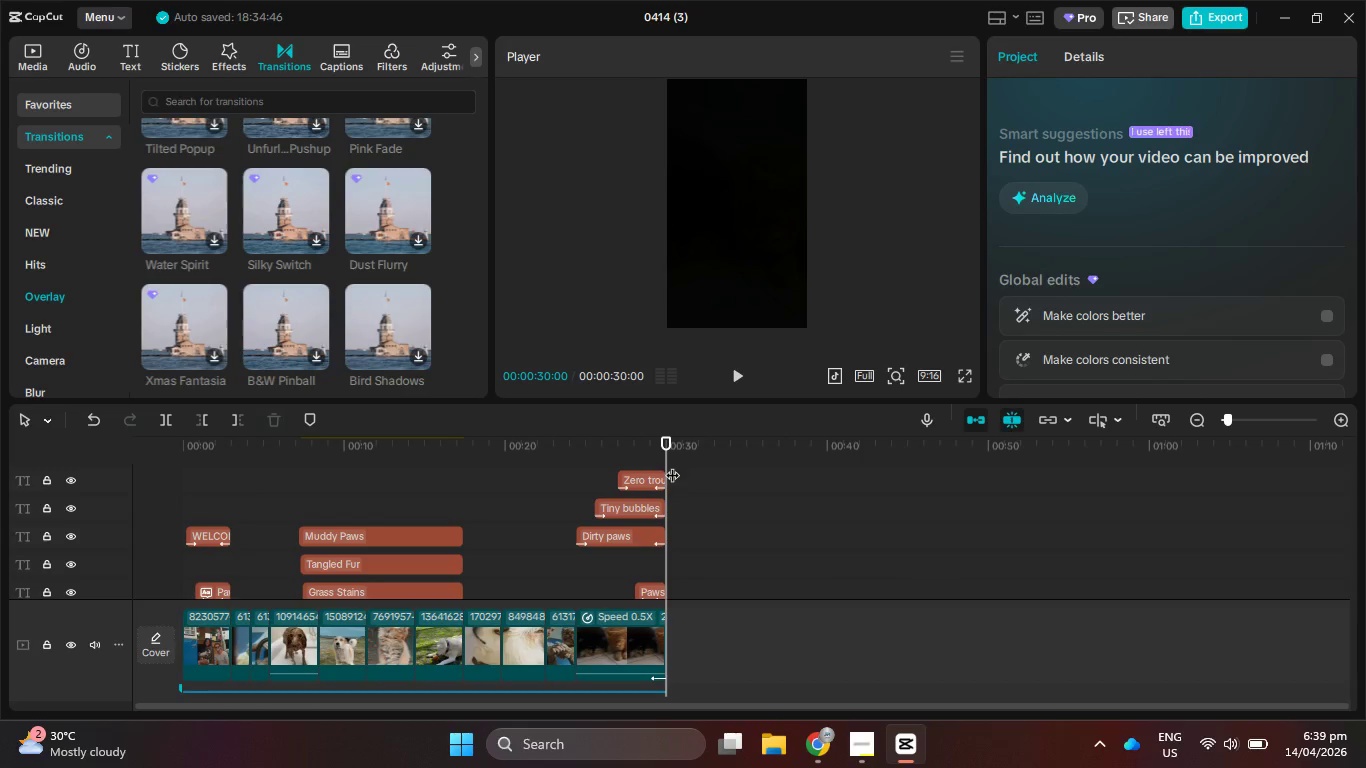 
left_click_drag(start_coordinate=[666, 459], to_coordinate=[122, 473])
 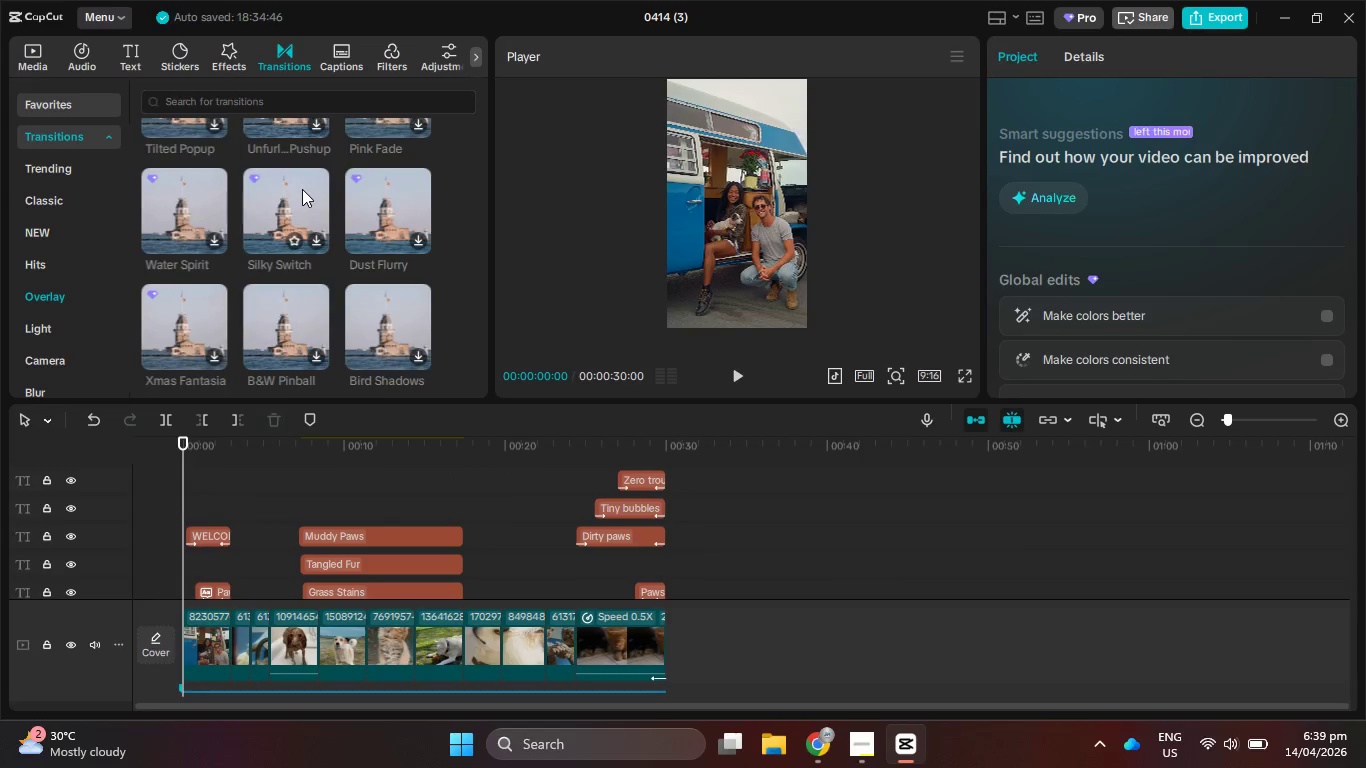 
scroll: coordinate [316, 201], scroll_direction: down, amount: 15.0
 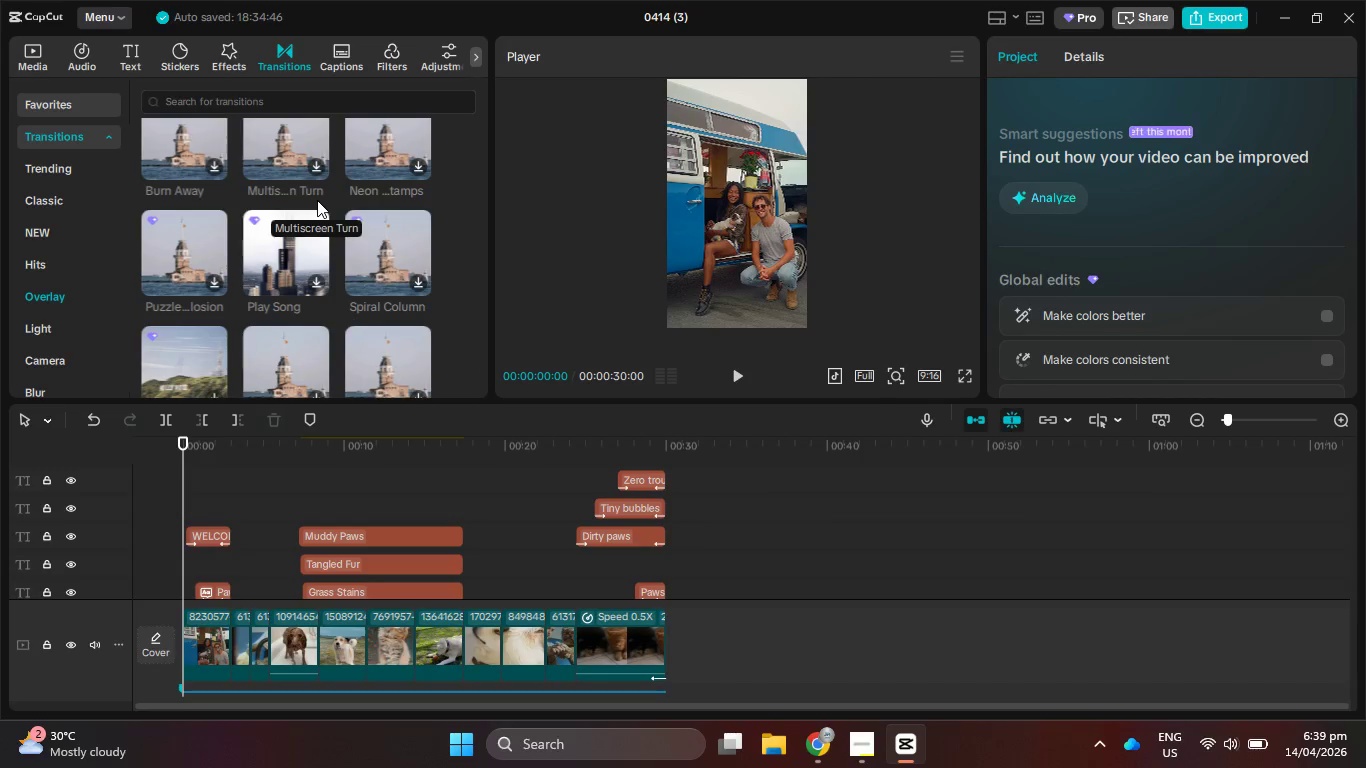 
scroll: coordinate [326, 204], scroll_direction: down, amount: 16.0
 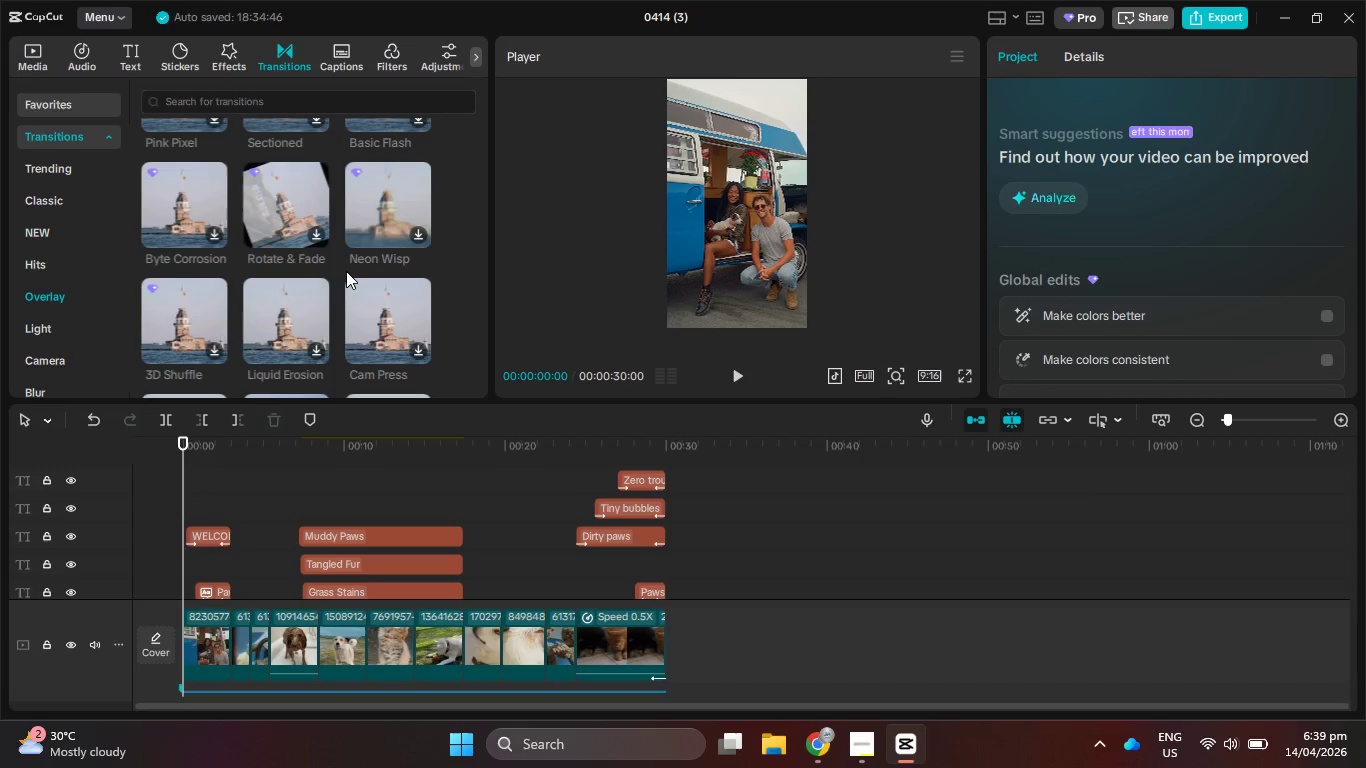 
wait(9.64)
 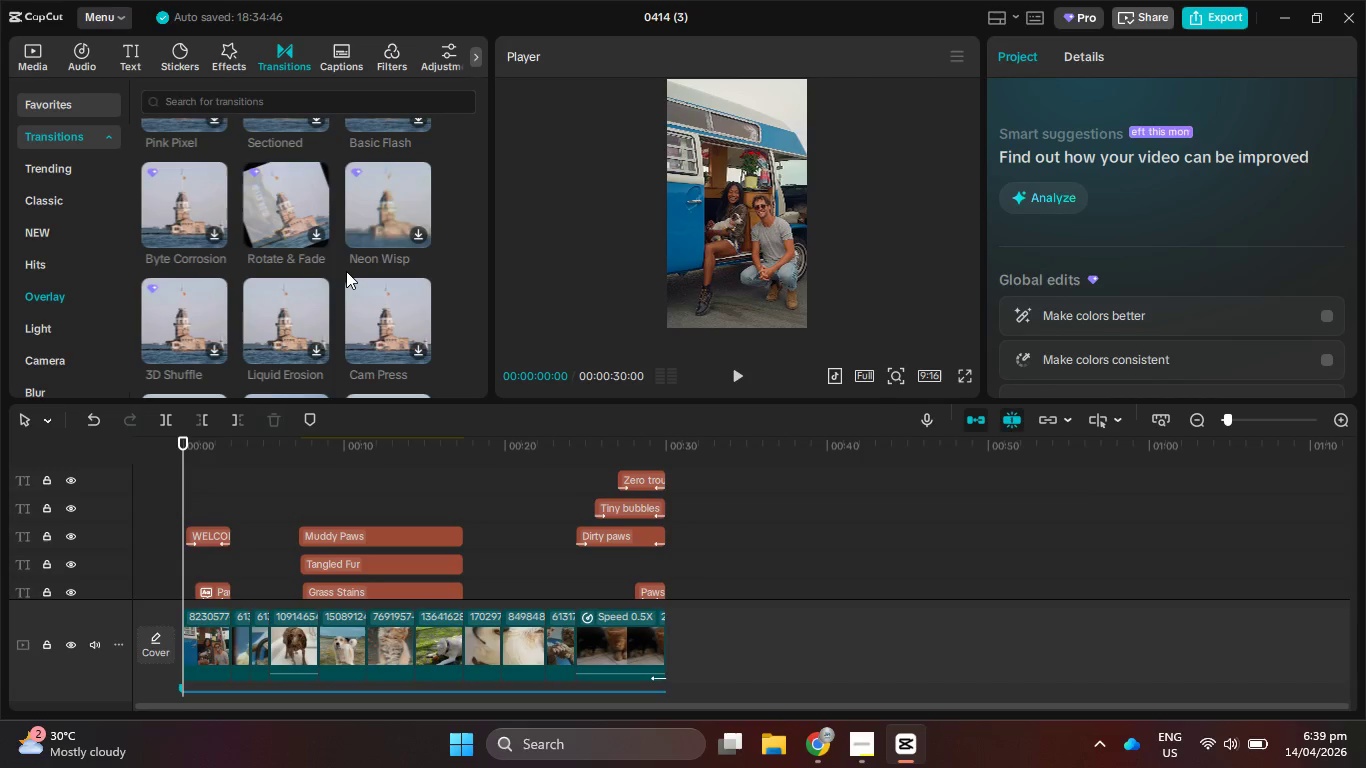 
scroll: coordinate [347, 271], scroll_direction: down, amount: 19.0
 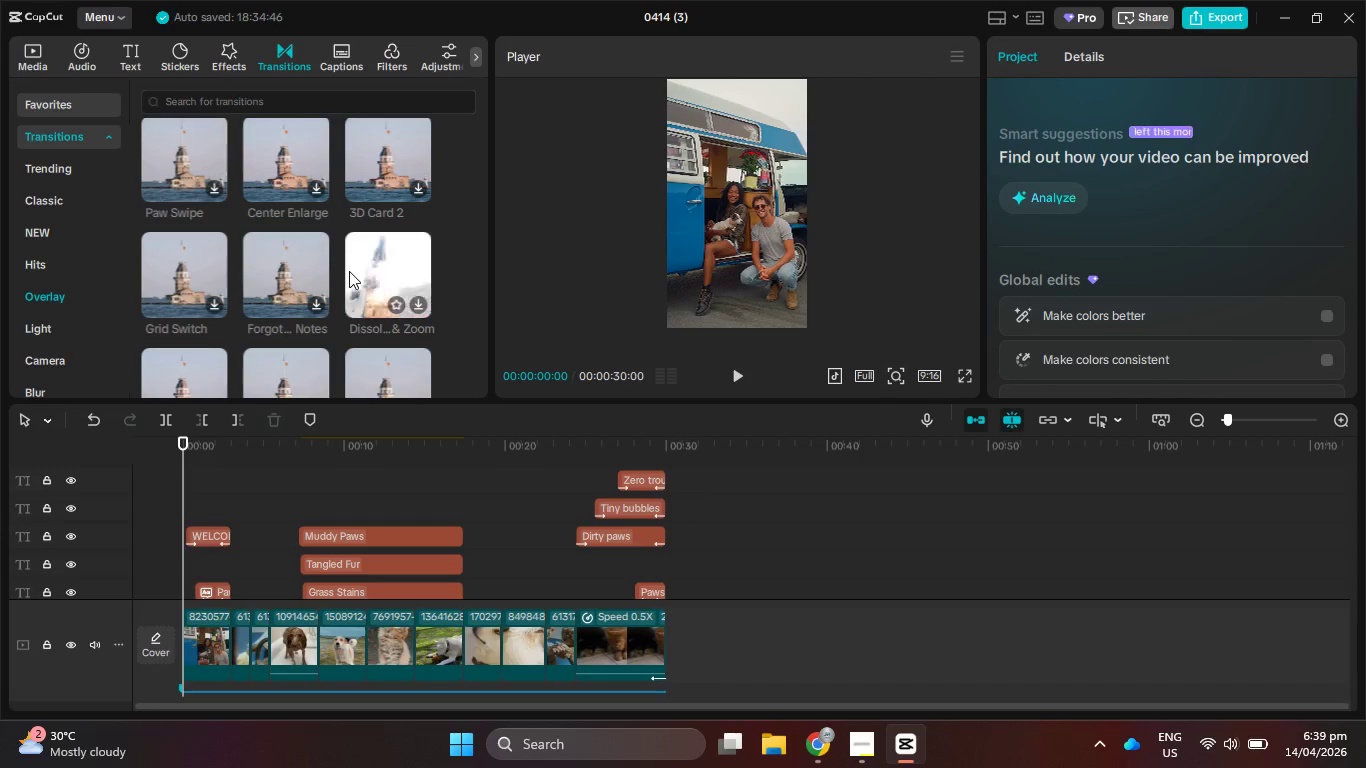 
scroll: coordinate [351, 271], scroll_direction: down, amount: 12.0
 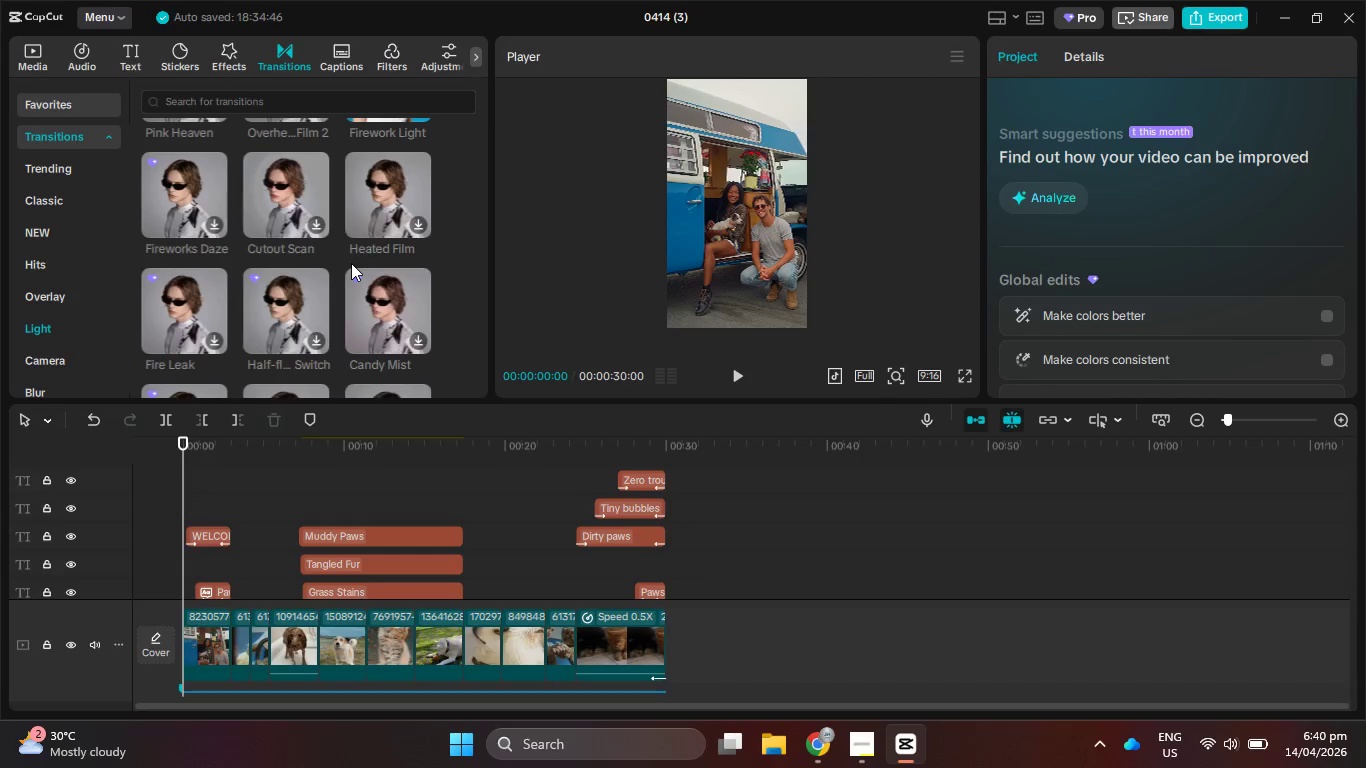 
wait(20.62)
 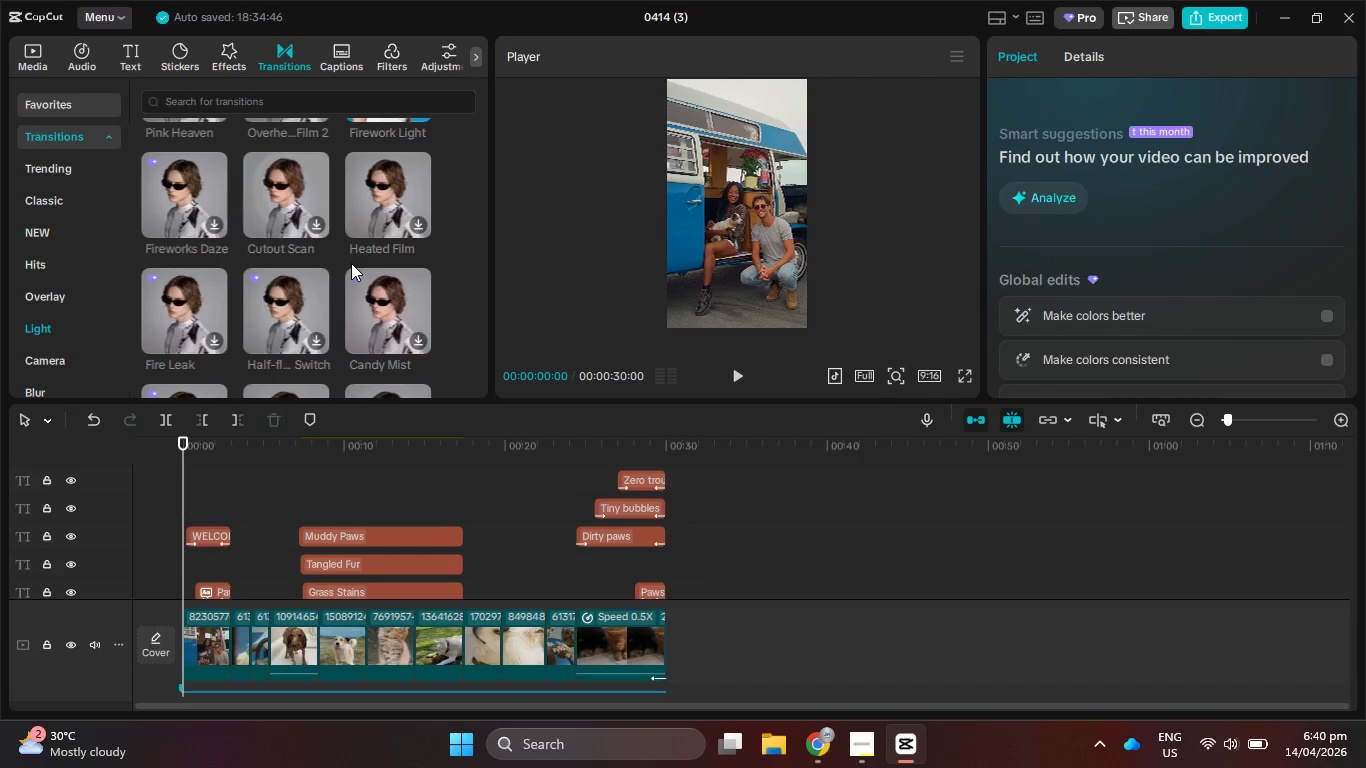 
scroll: coordinate [312, 276], scroll_direction: down, amount: 11.0
 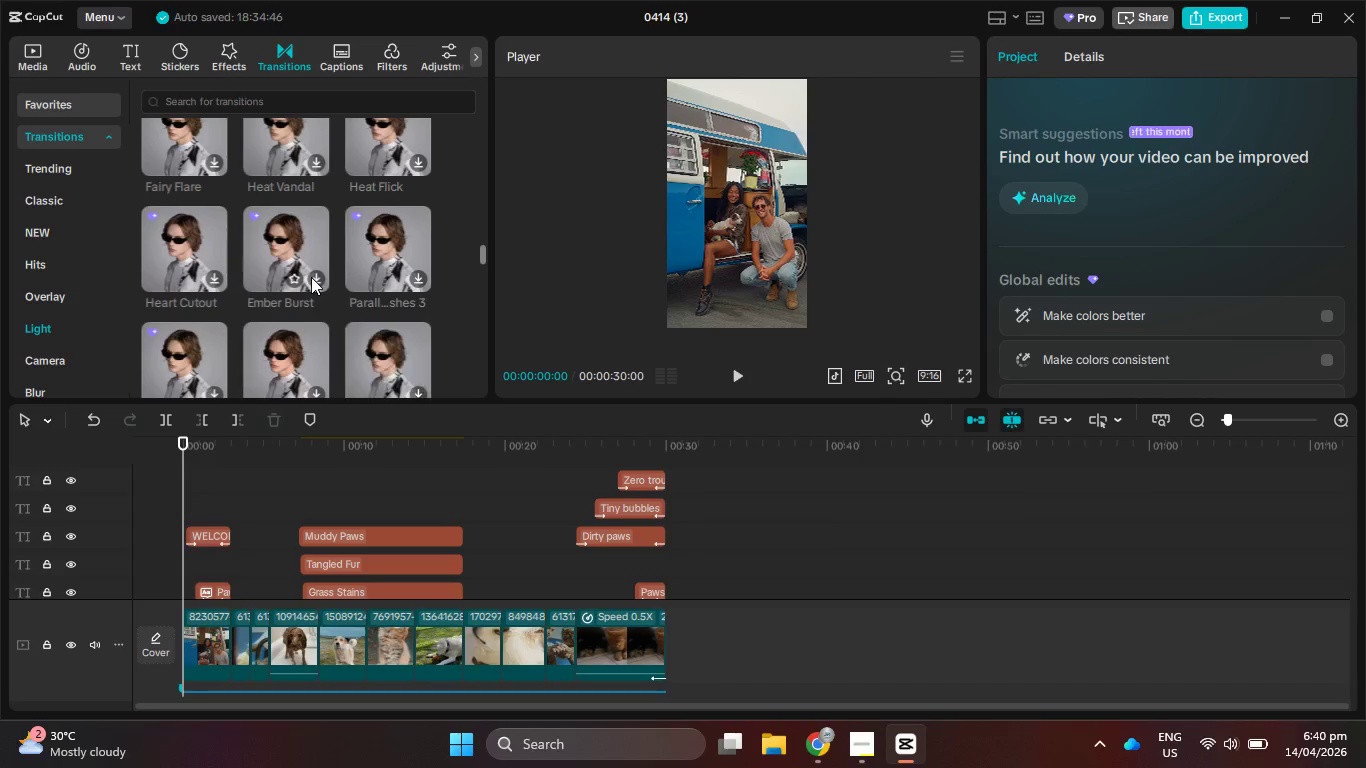 
scroll: coordinate [309, 278], scroll_direction: down, amount: 3.0
 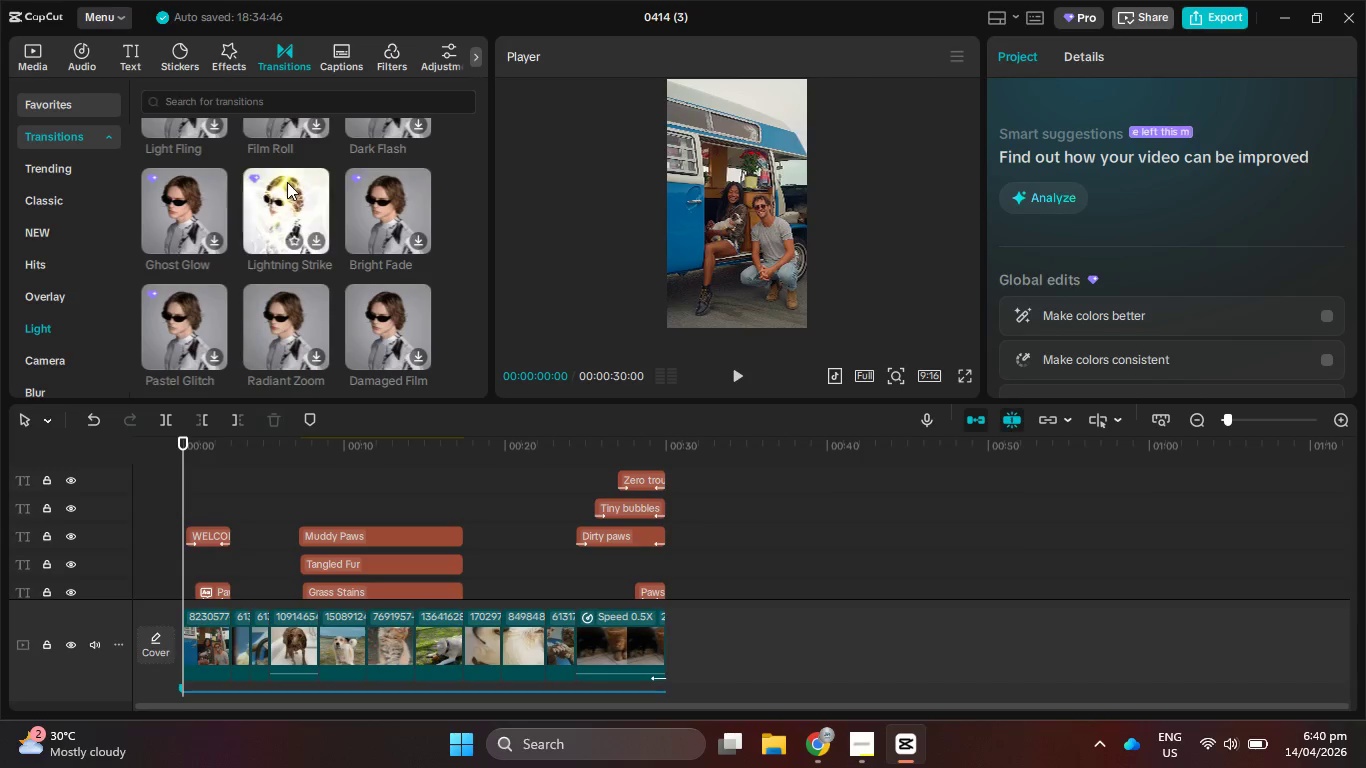 
wait(8.36)
 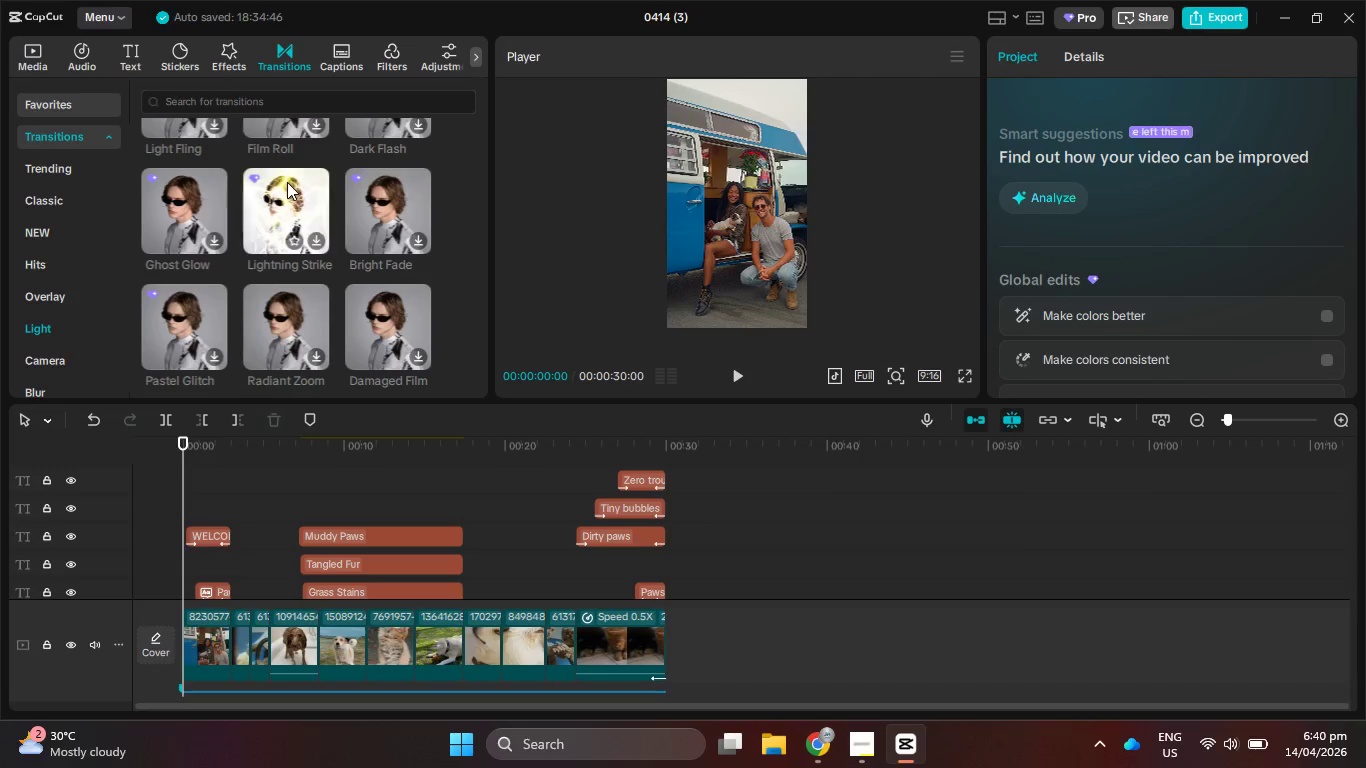 
scroll: coordinate [335, 218], scroll_direction: down, amount: 7.0